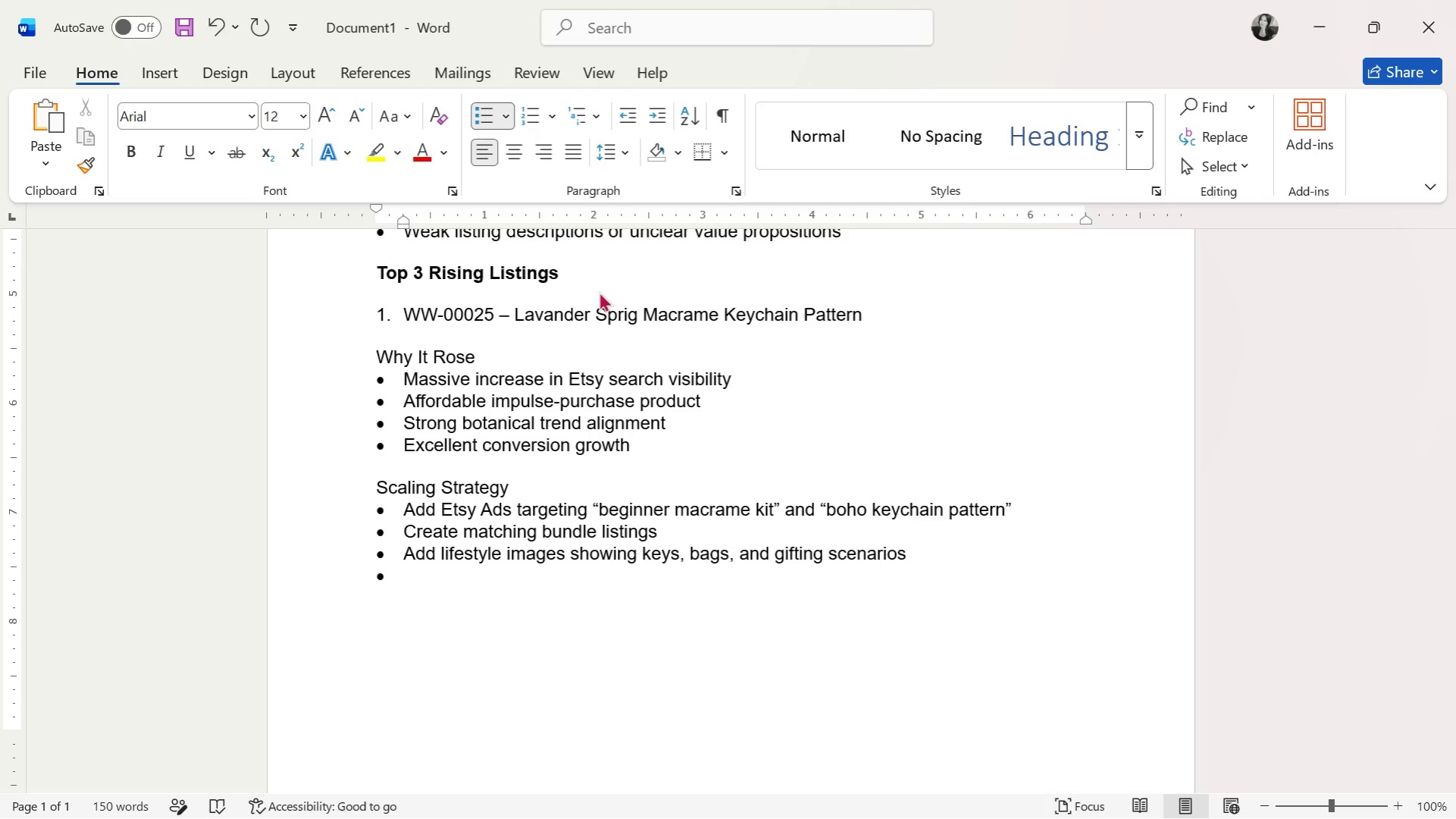 
type(Expand tags using bita)
key(Backspace)
key(Backspace)
key(Backspace)
type(otanical and citt)
key(Backspace)
key(Backspace)
key(Backspace)
type(ottagecore trends)
 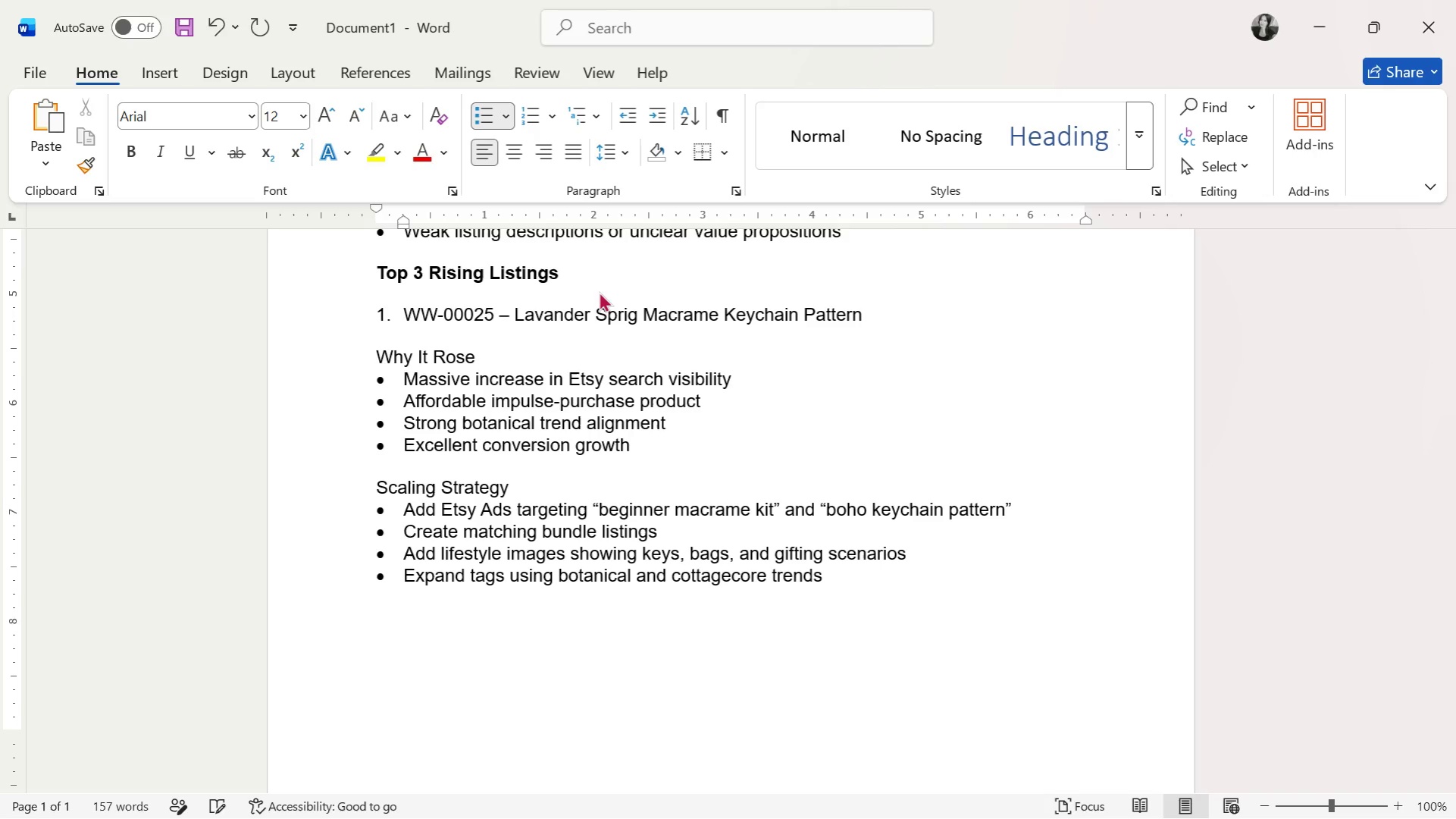 
key(Enter)
 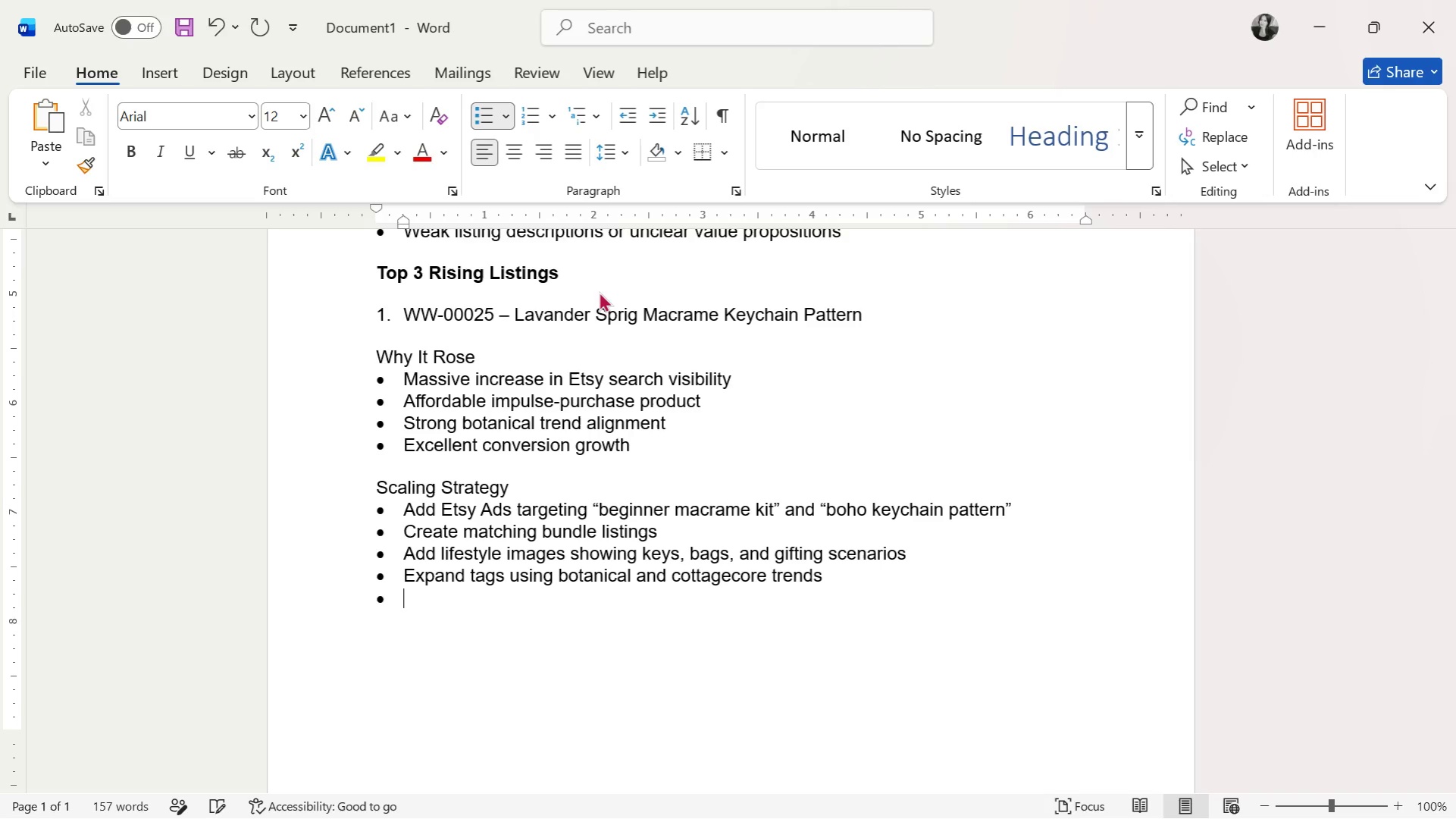 
key(Enter)
 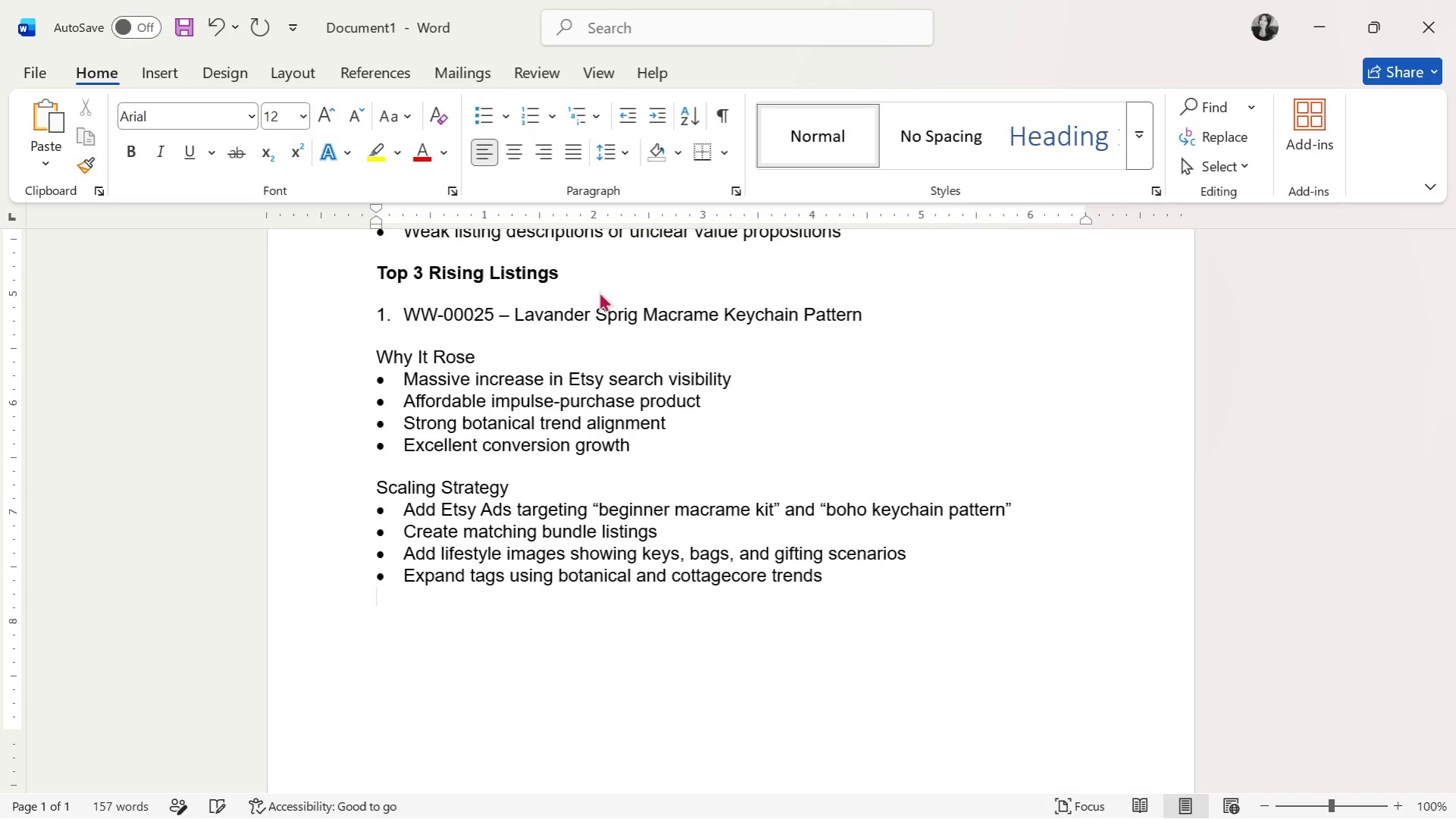 
key(Enter)
 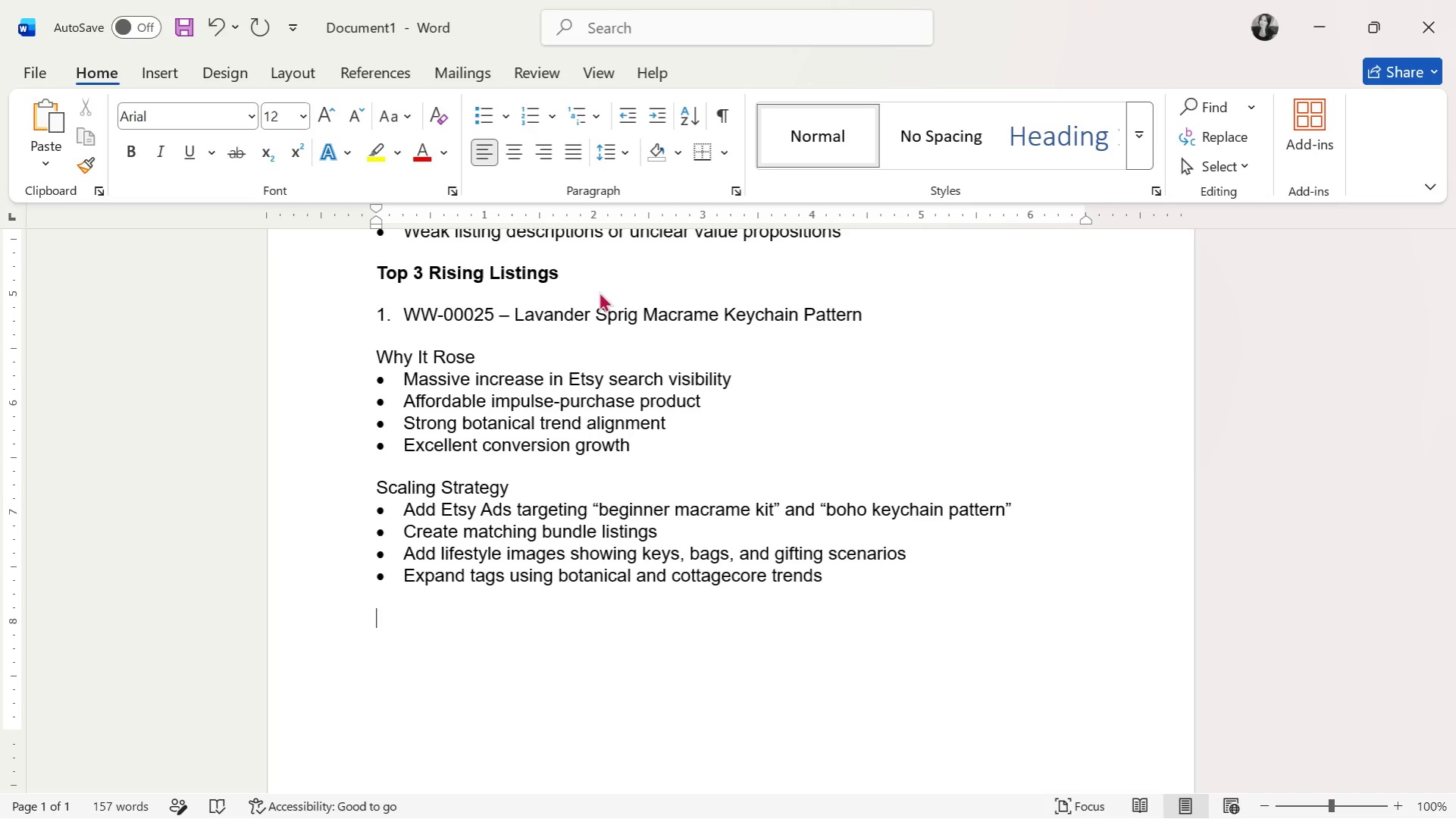 
type(2. WW-00016 - Lava)
key(Backspace)
type(en)
 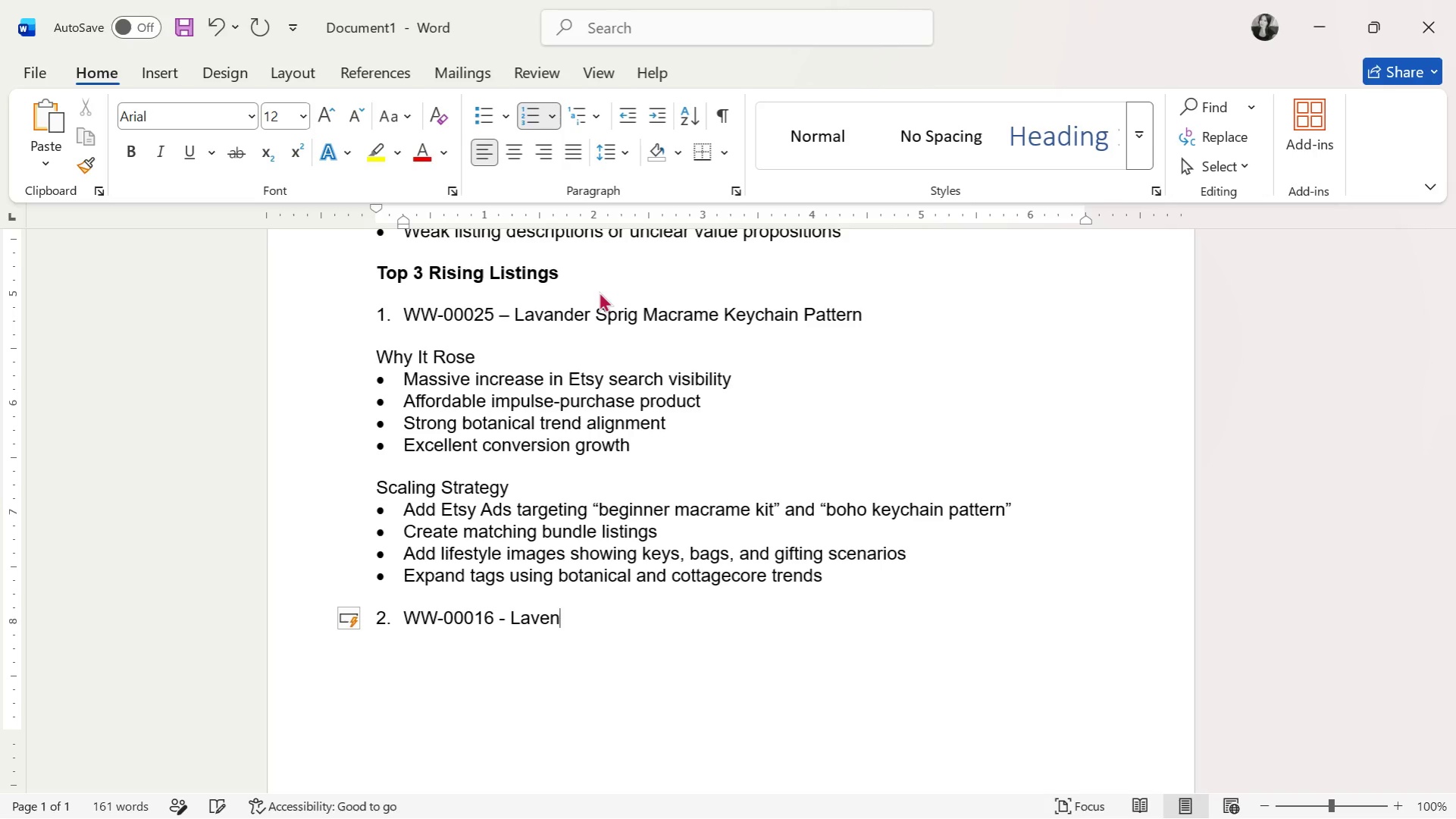 
left_click([553, 309])
 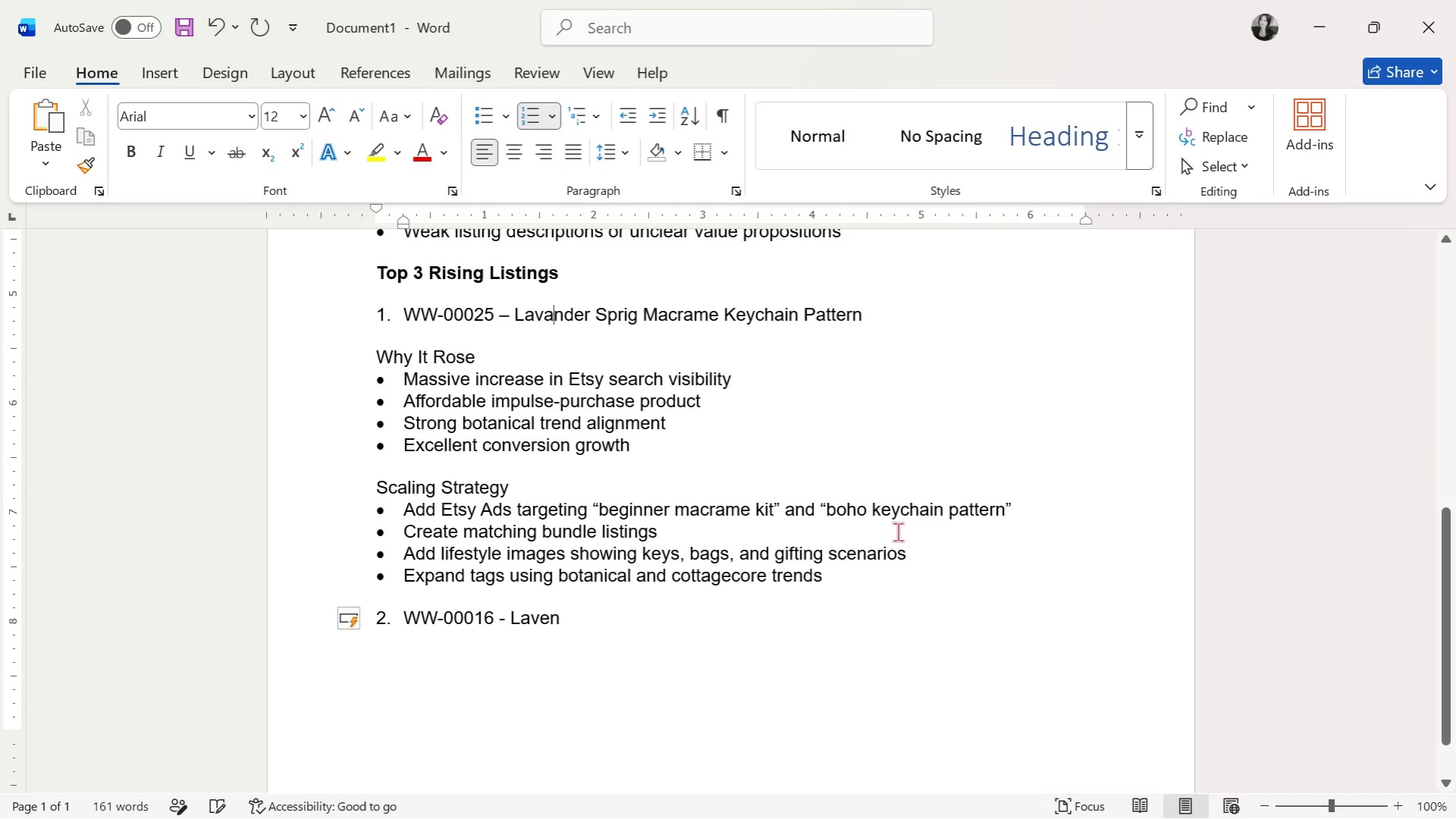 
key(Backspace)
 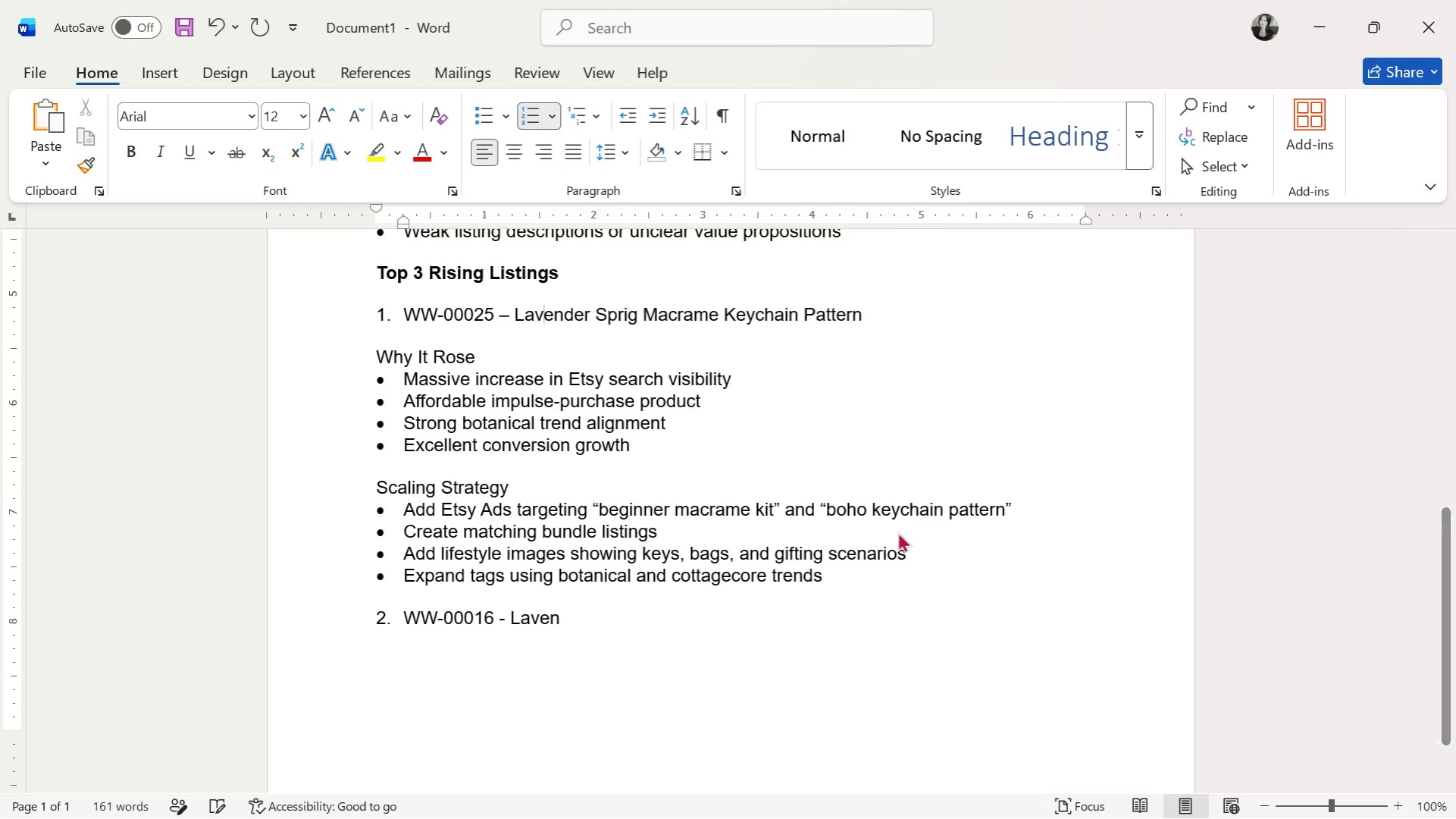 
key(E)
 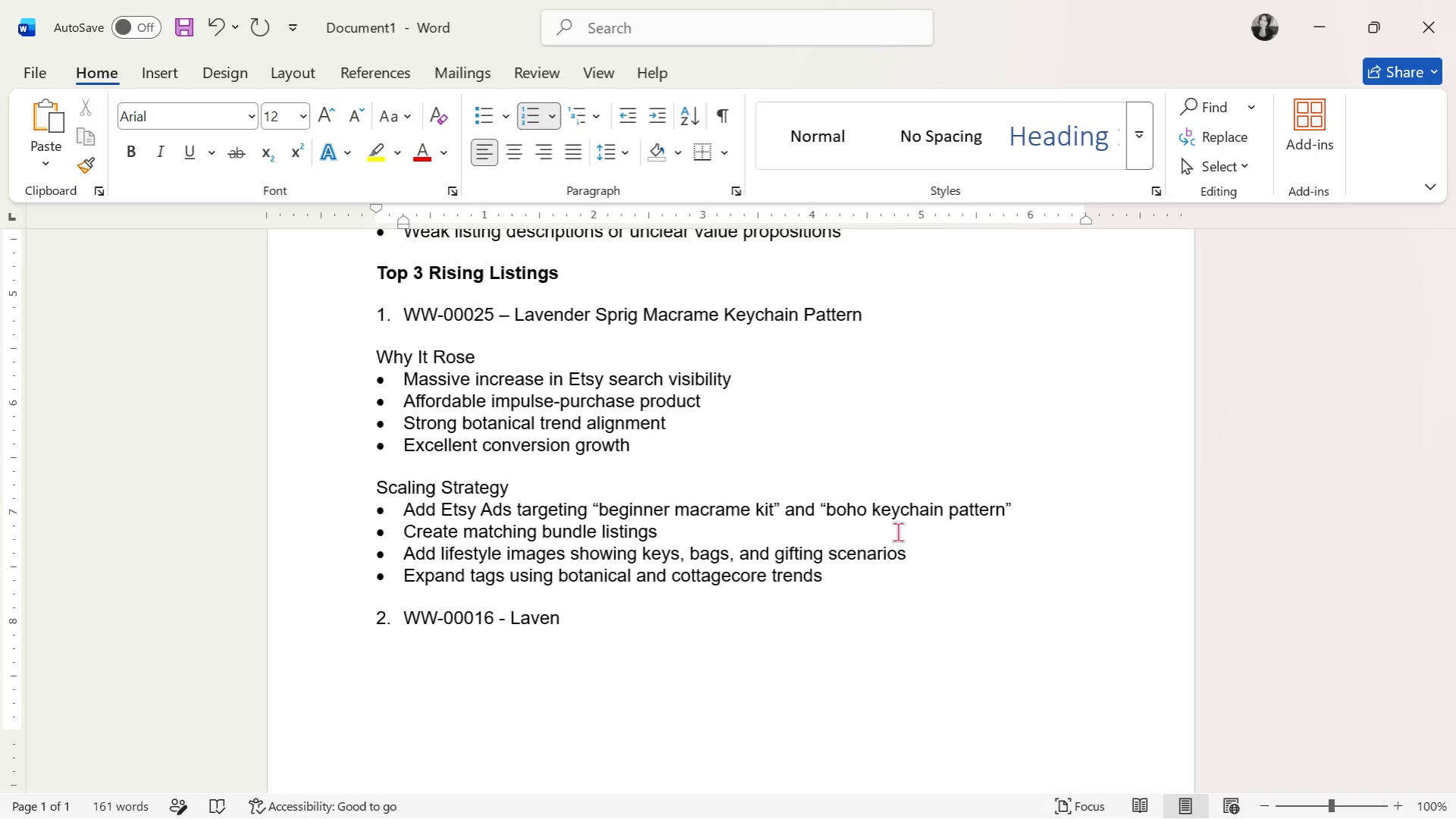 
key(ArrowDown)
 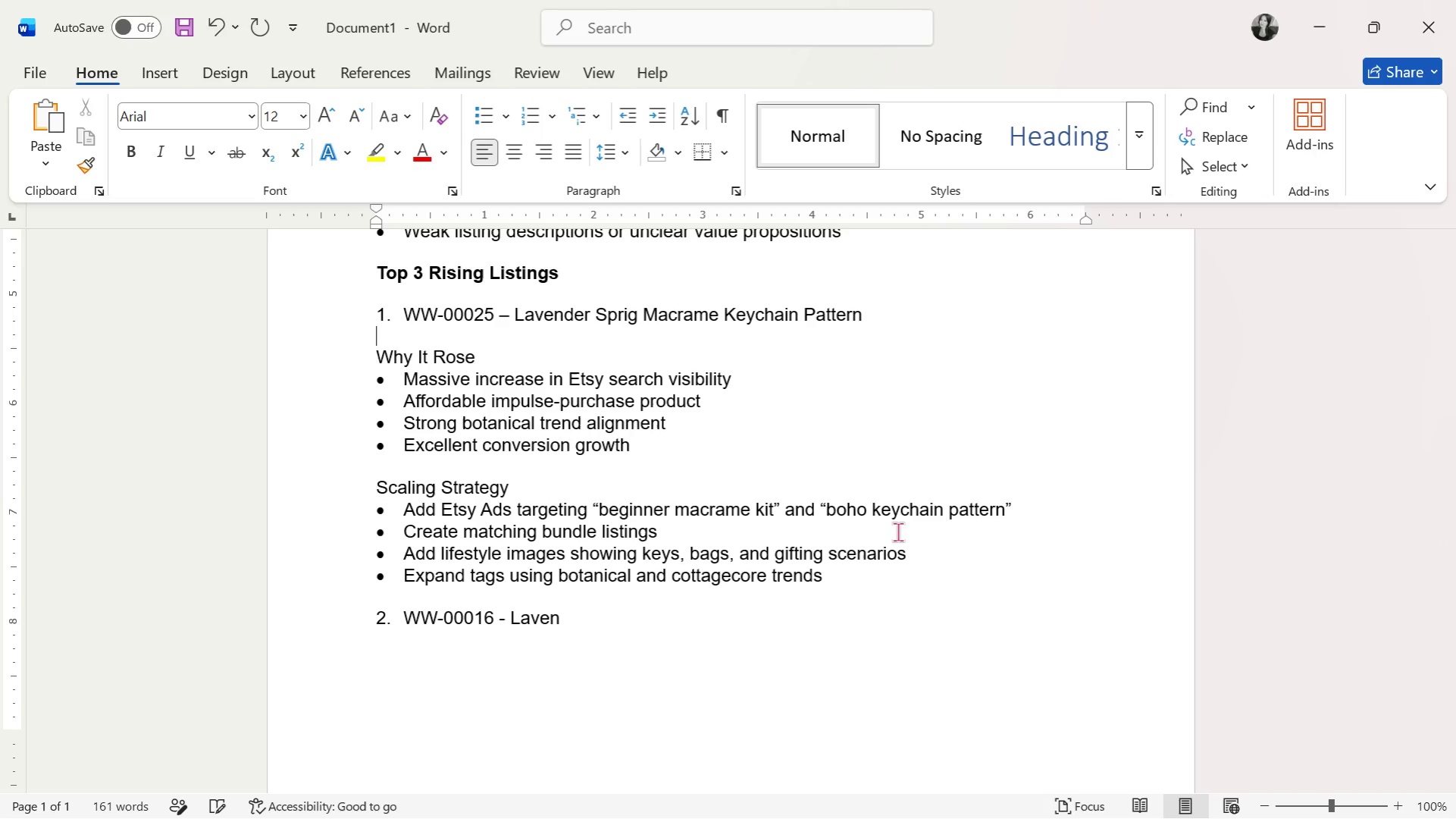 
key(ArrowDown)
 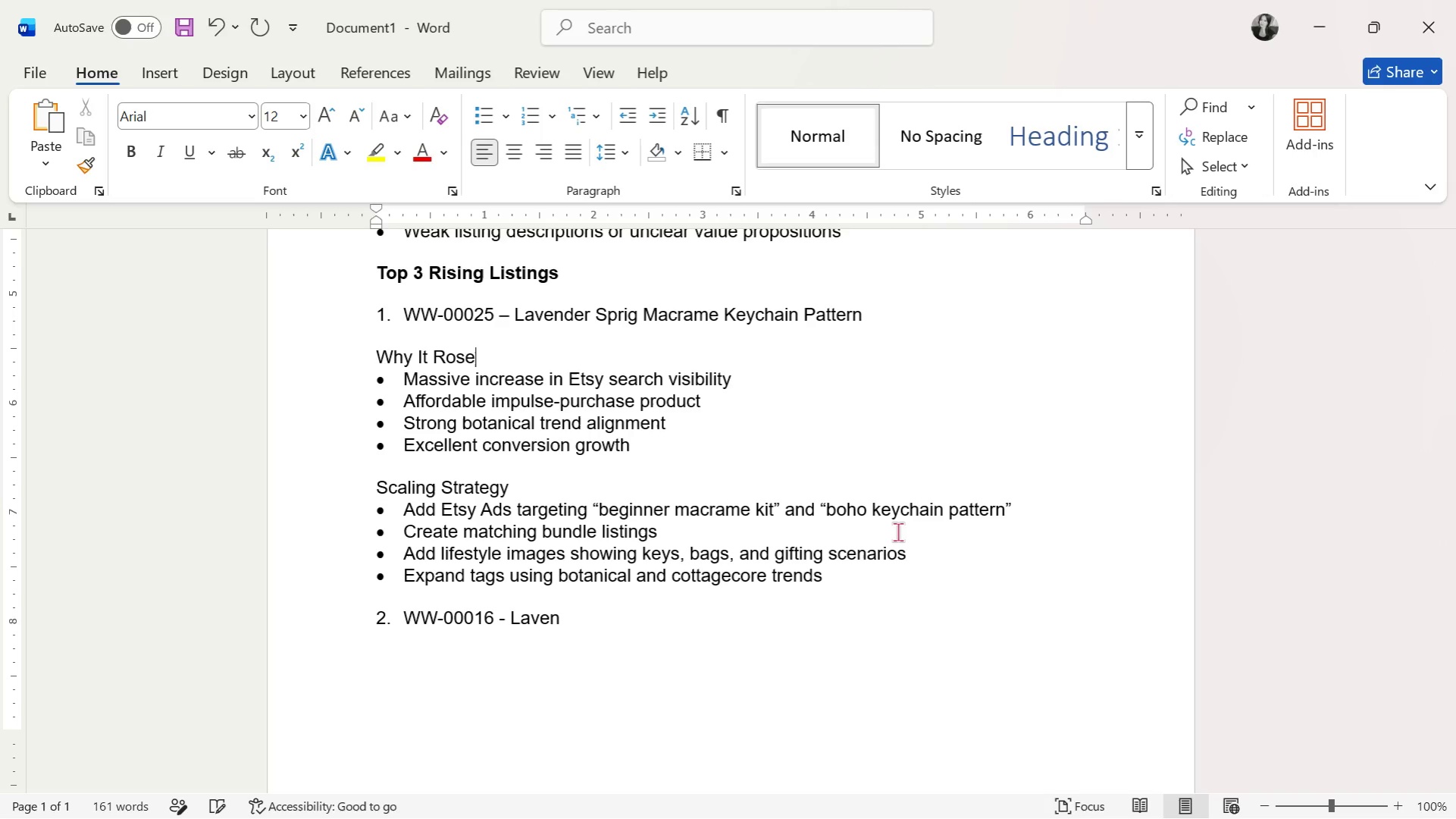 
key(ArrowDown)
 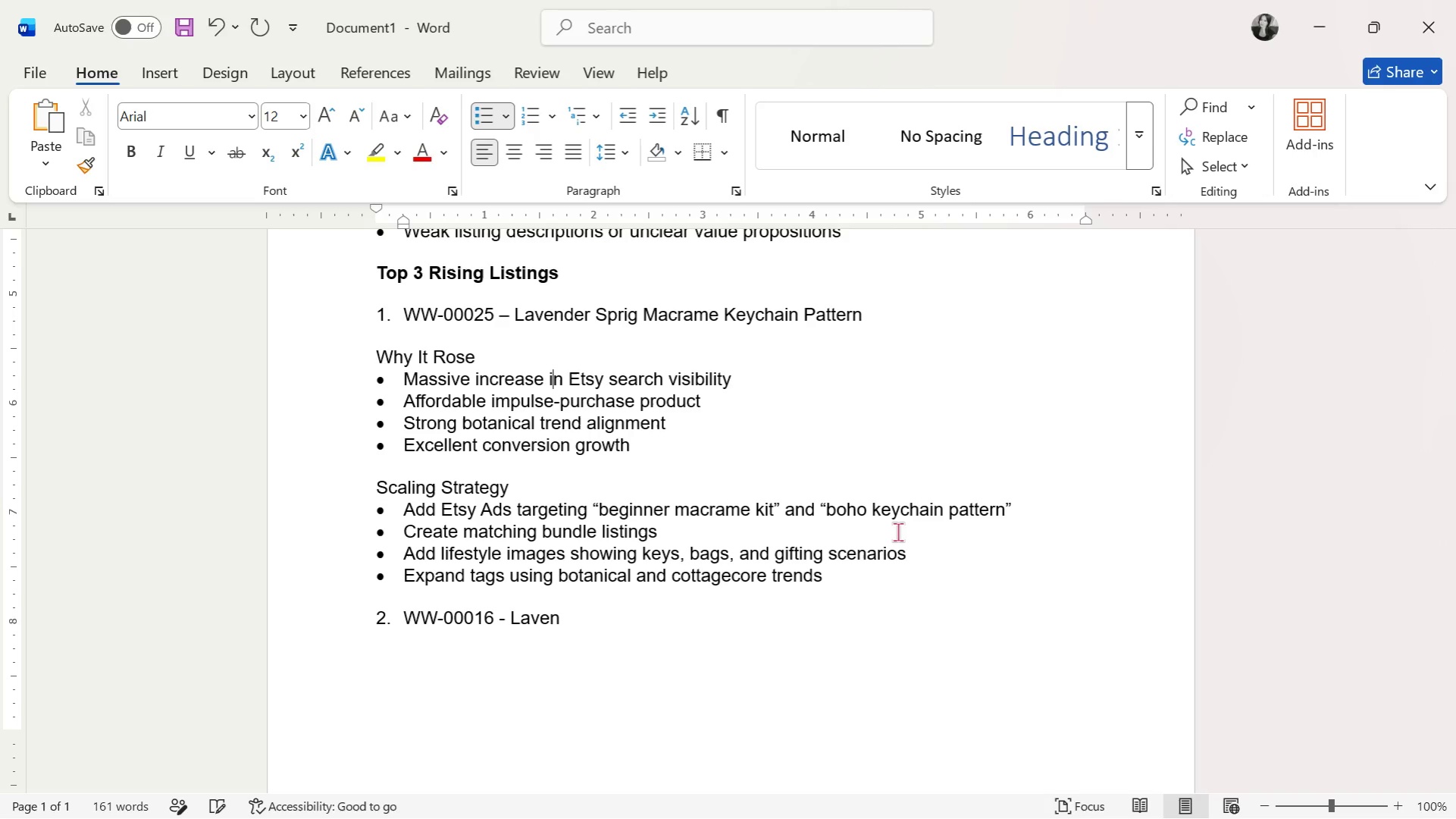 
key(ArrowDown)
 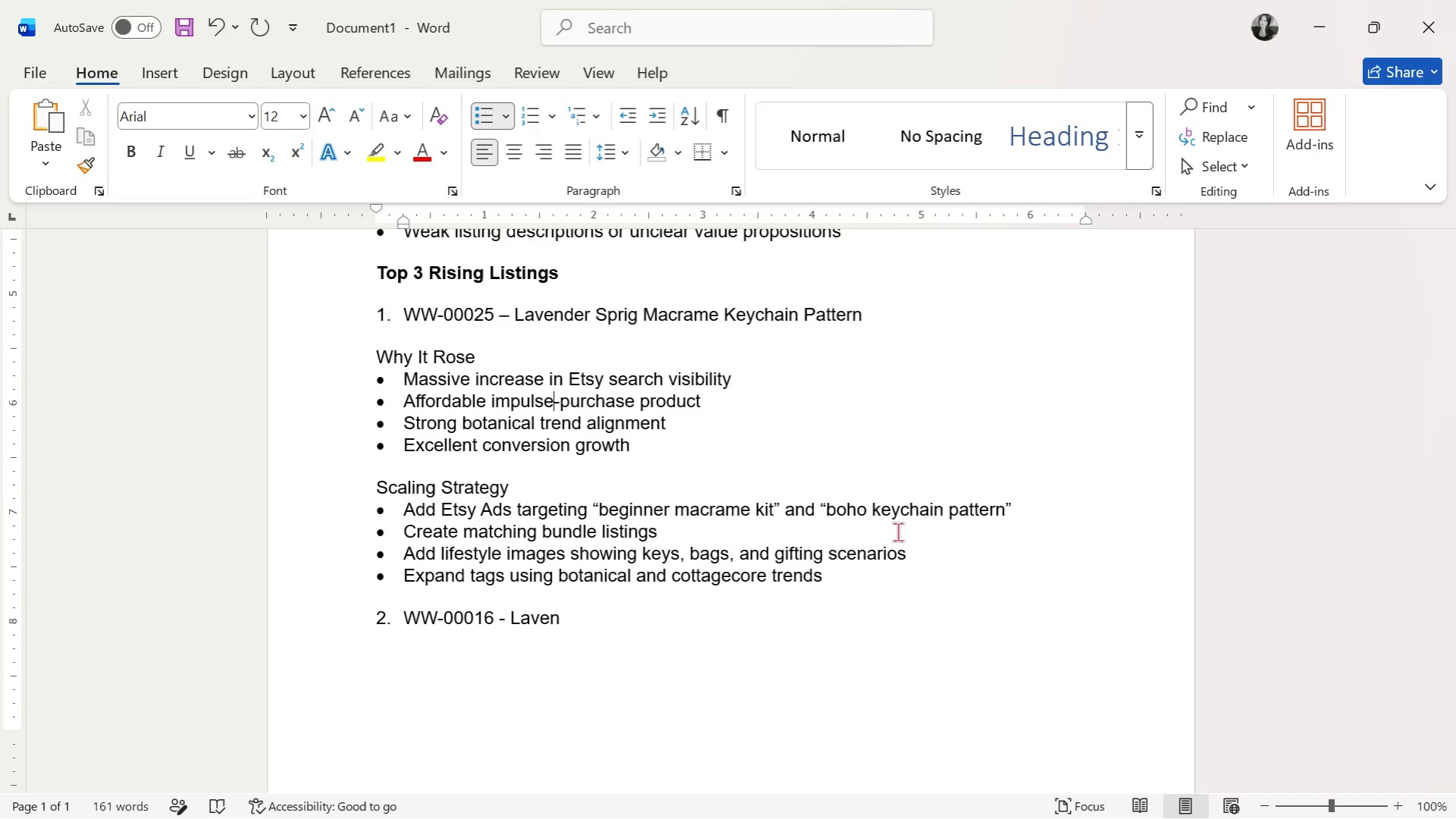 
key(ArrowDown)
 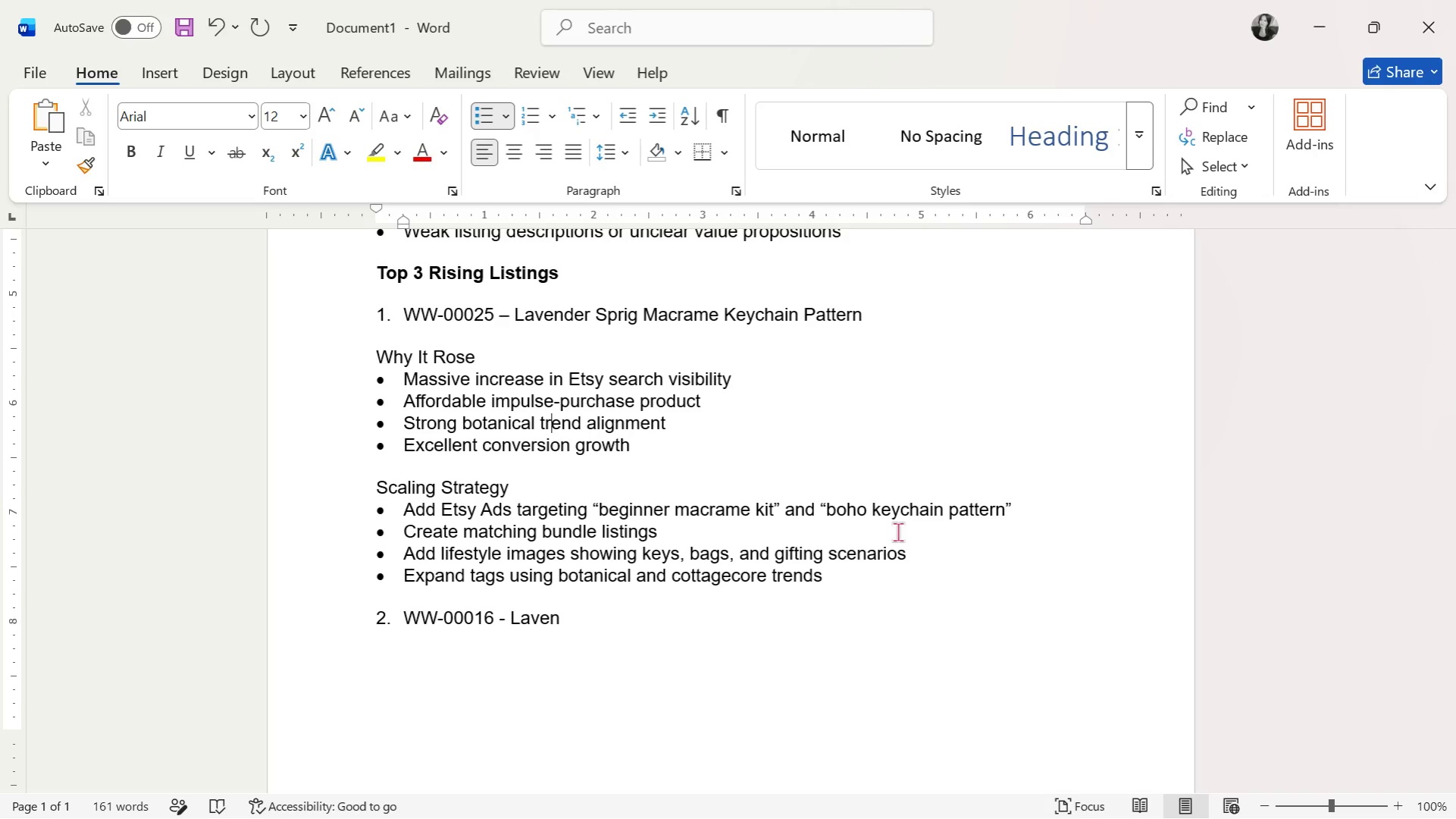 
key(ArrowDown)
 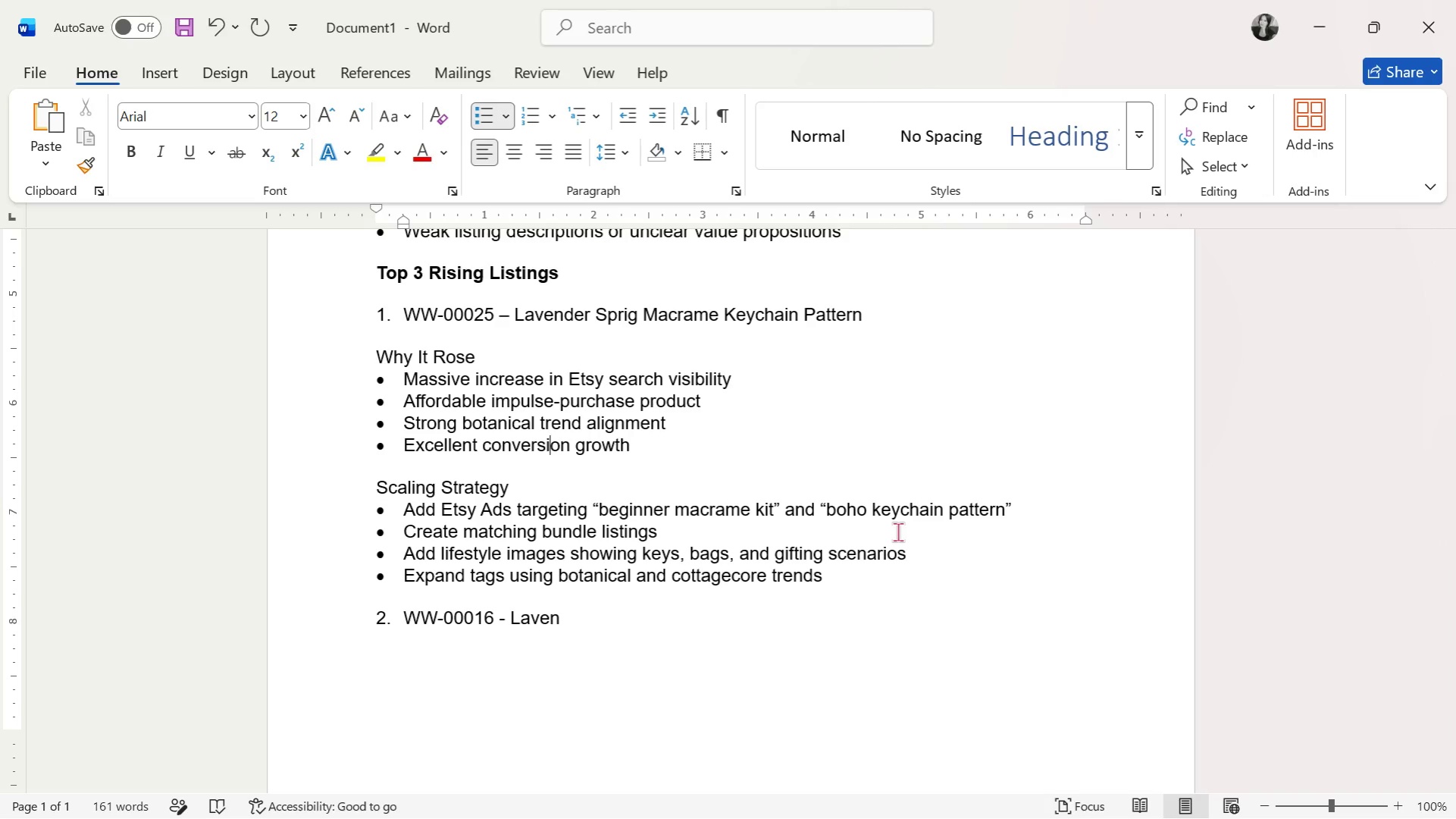 
key(ArrowDown)
 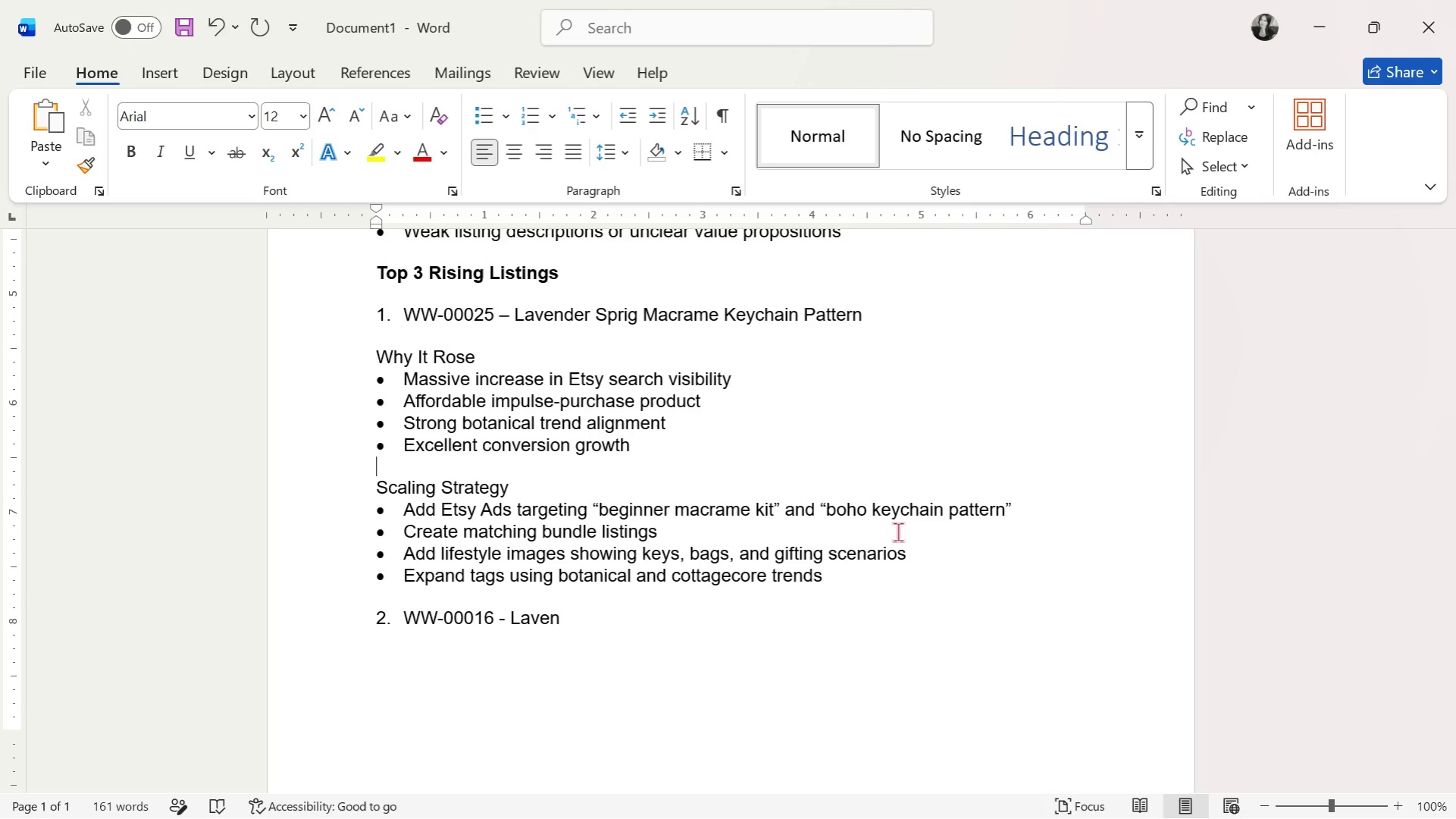 
key(ArrowDown)
 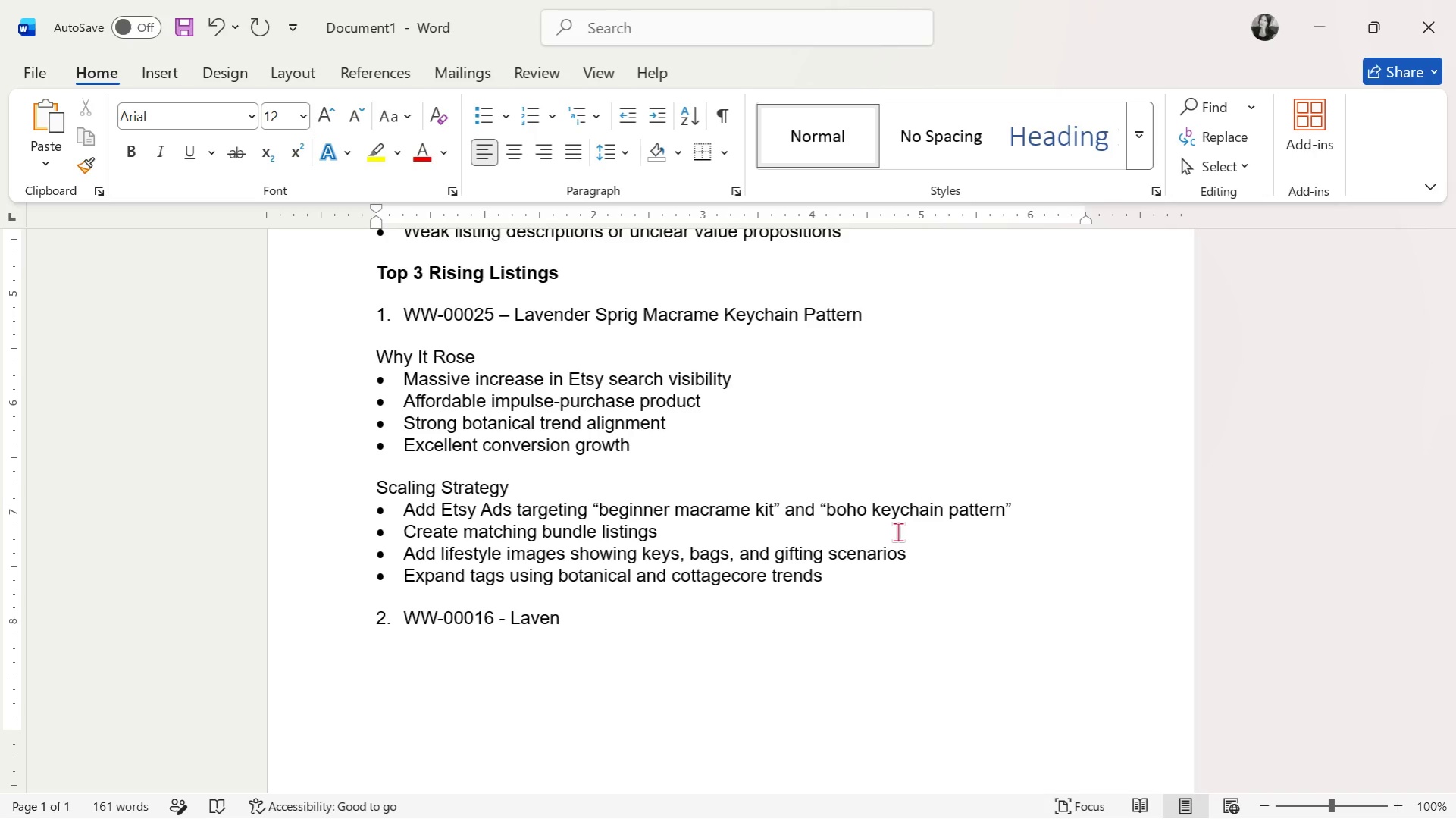 
key(ArrowDown)
 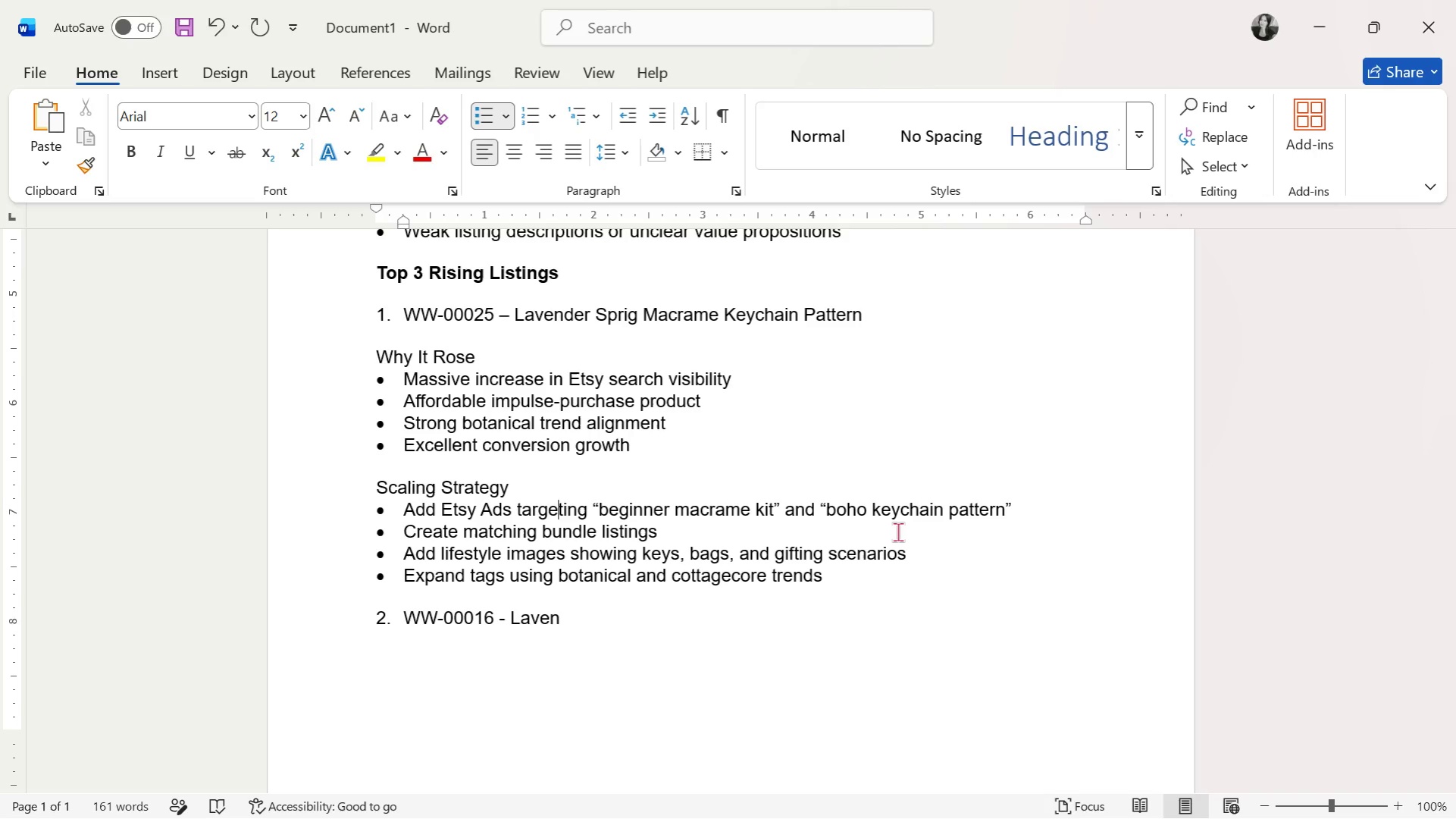 
key(ArrowDown)
 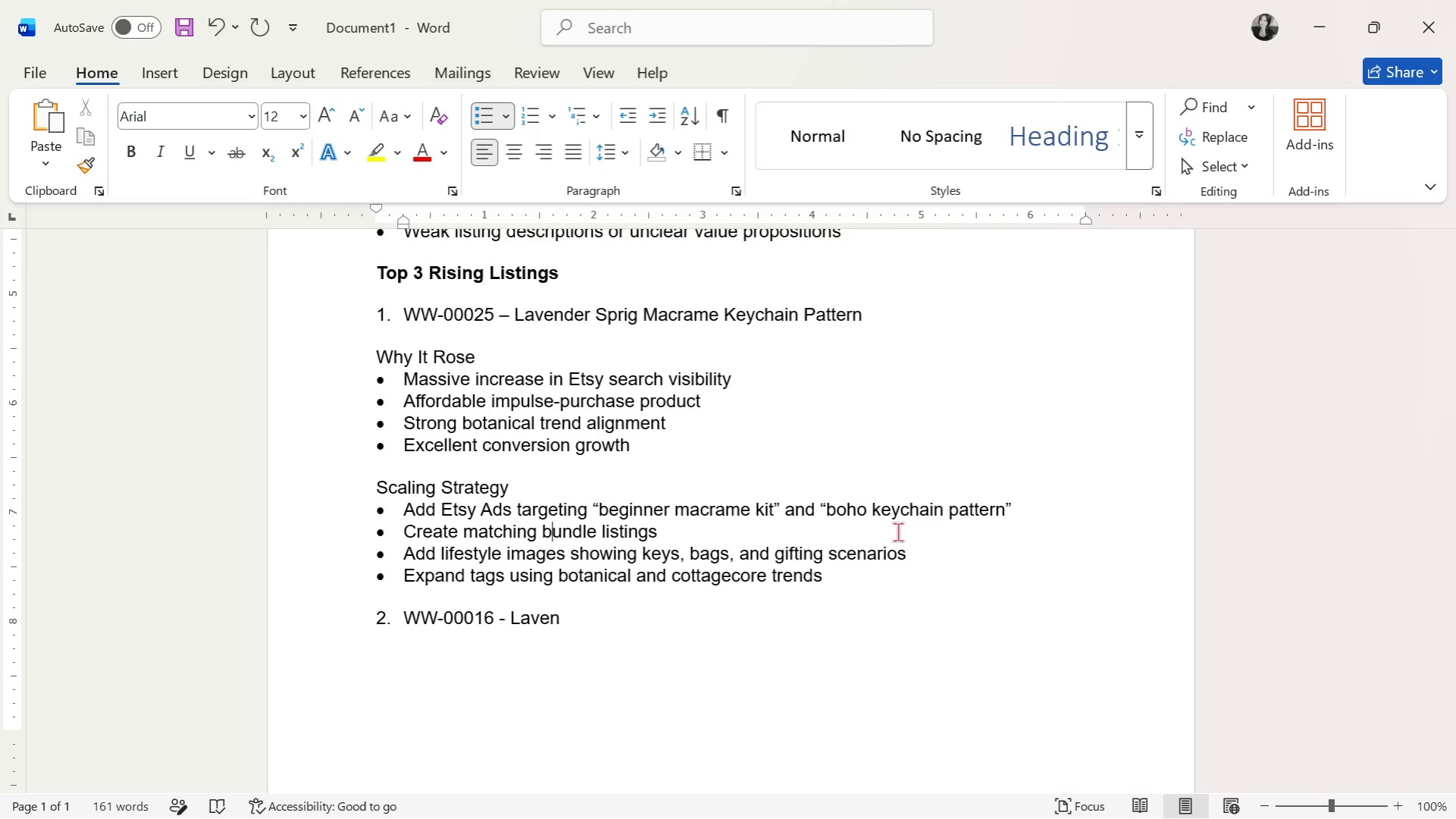 
key(ArrowDown)
 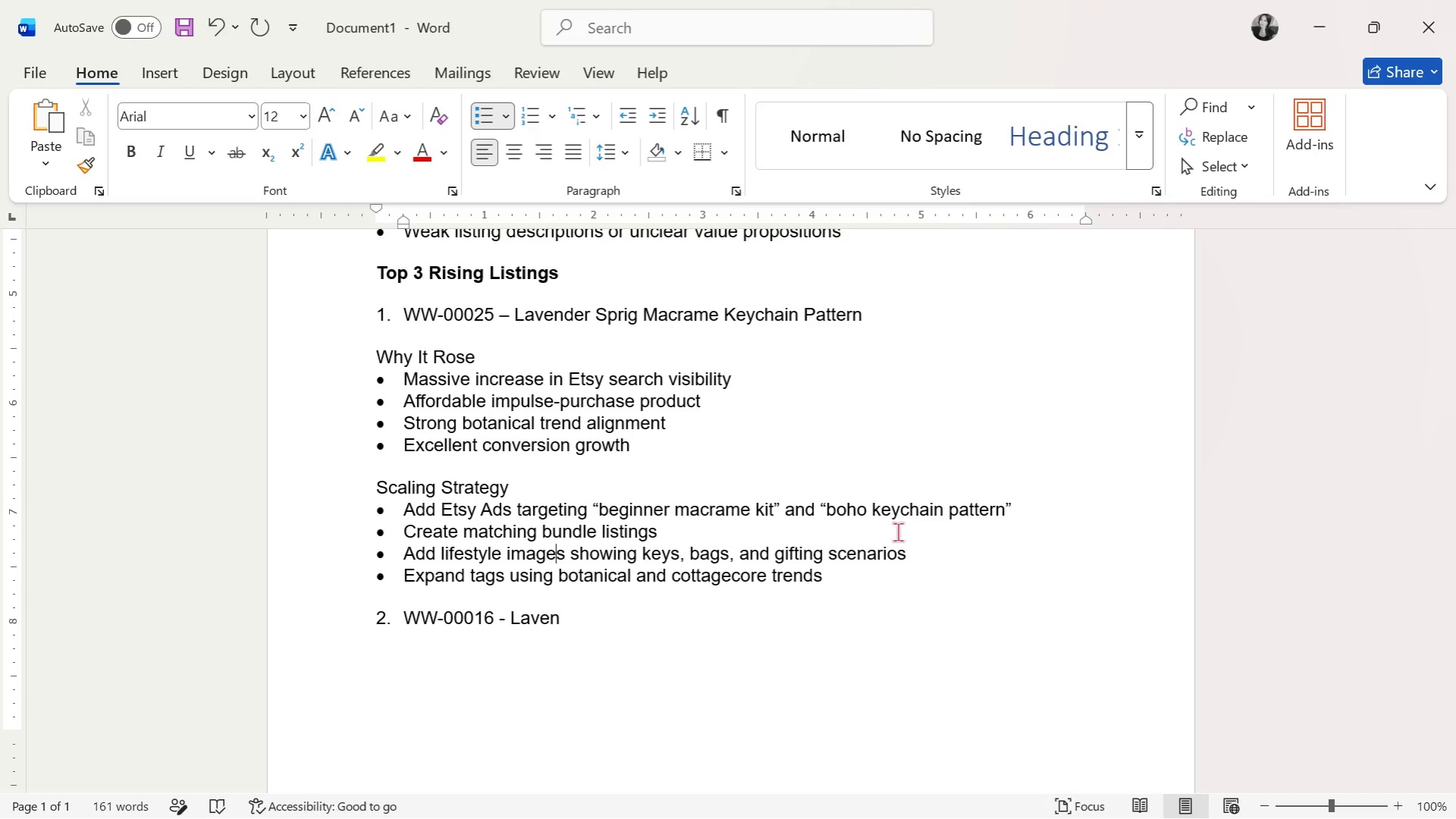 
key(ArrowDown)
 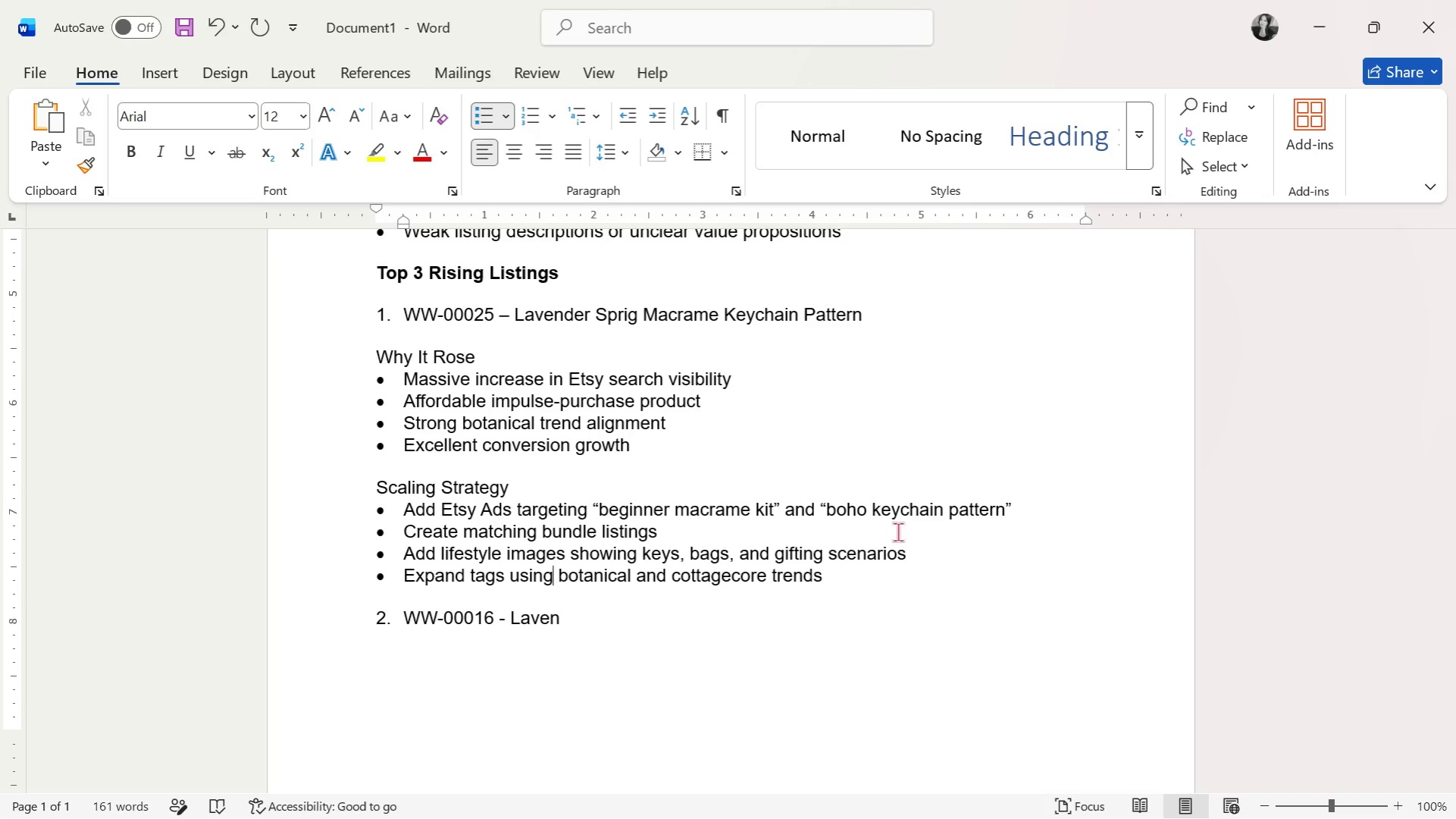 
key(ArrowDown)
 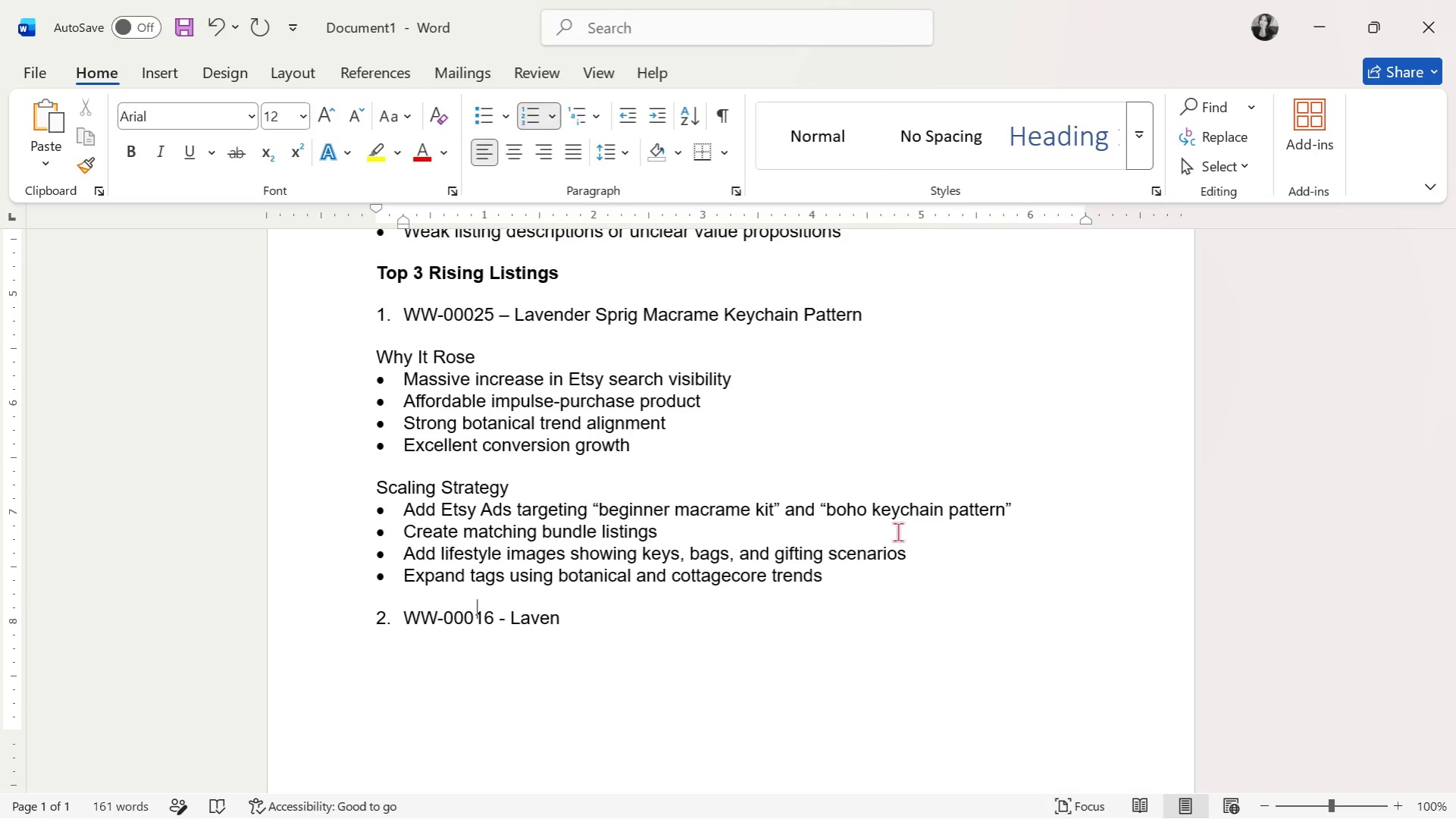 
key(ArrowDown)
 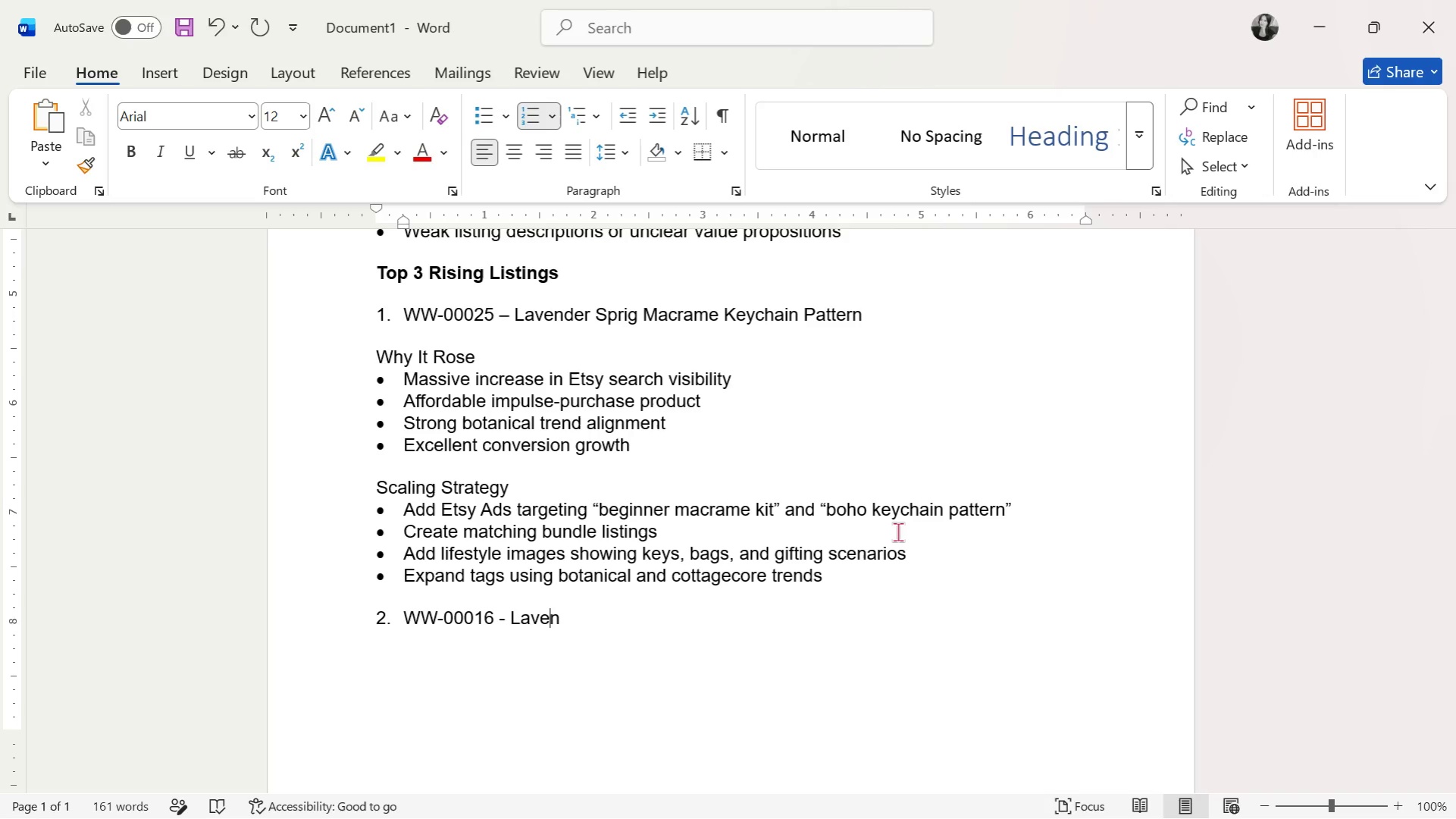 
key(ArrowRight)
 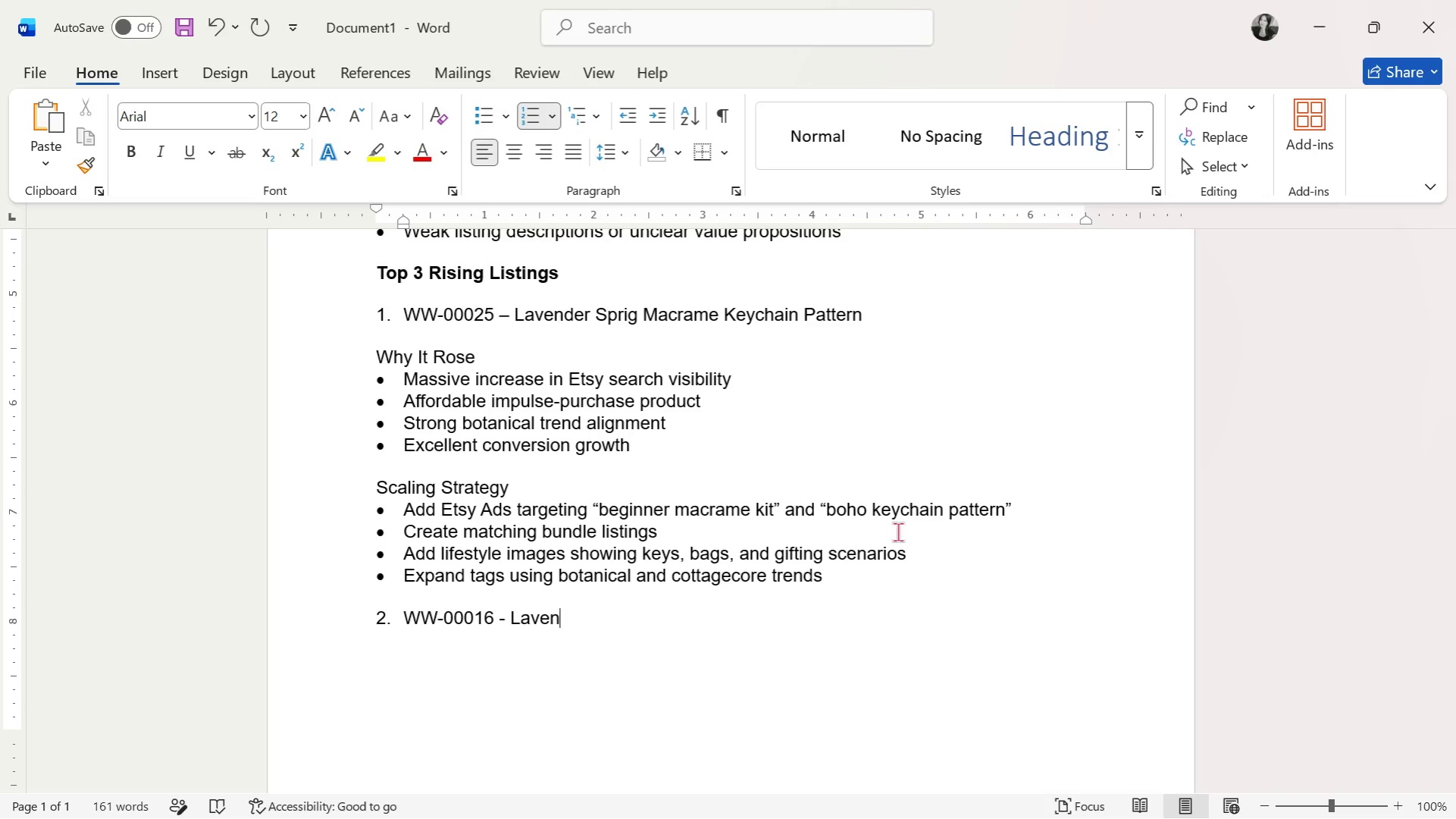 
type(der Sprig)
 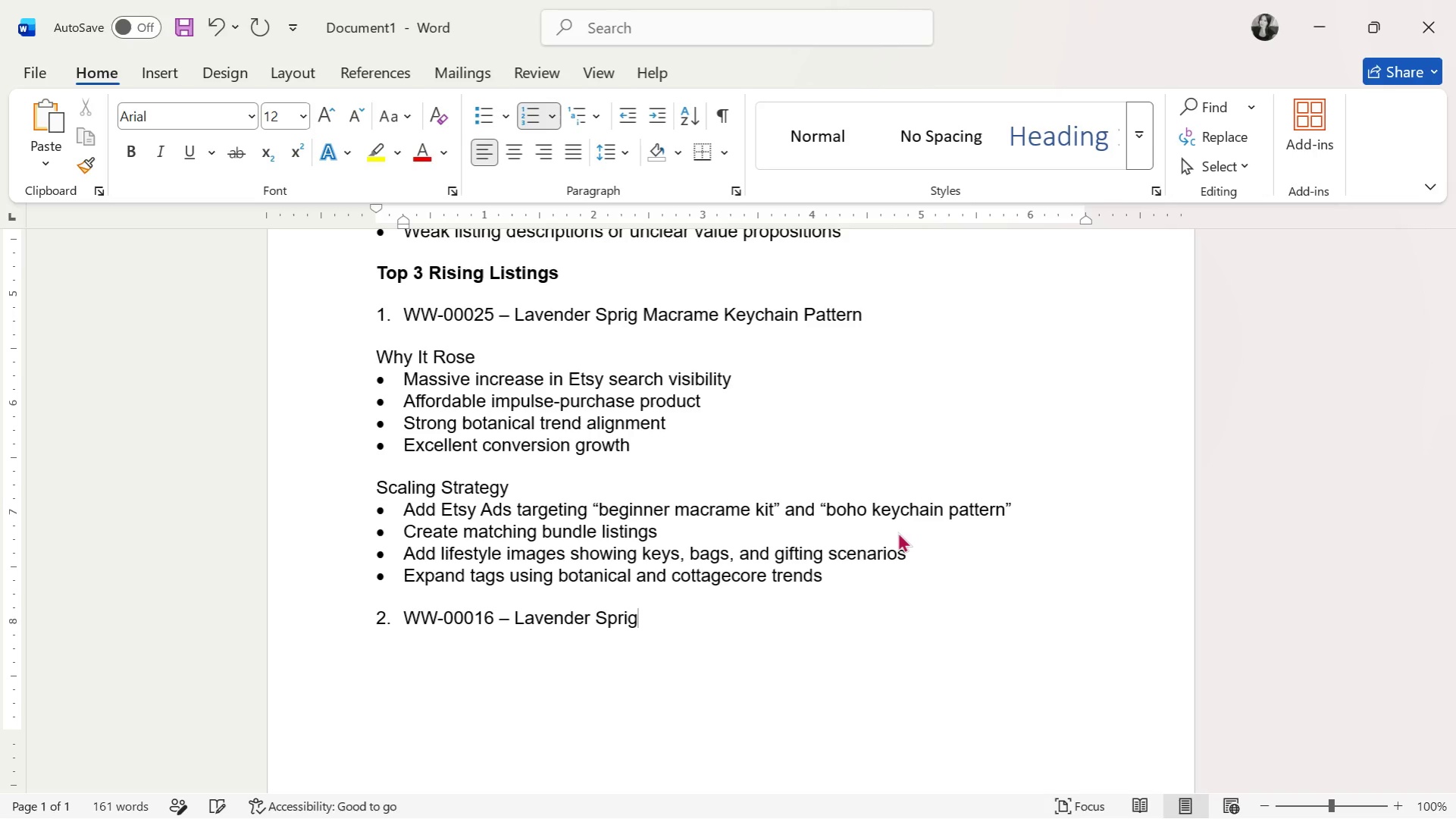 
wait(11.69)
 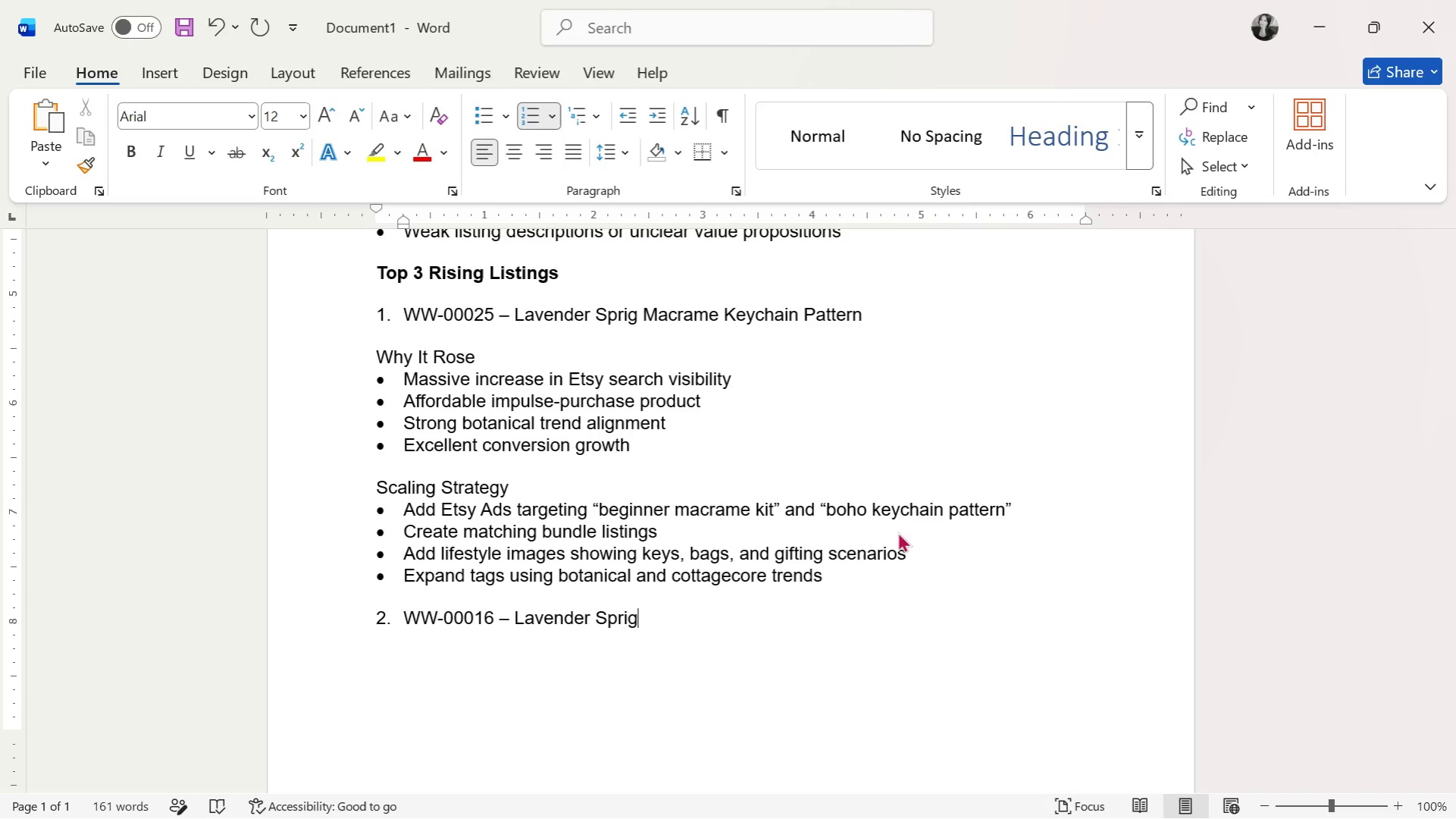 
key(Alt+Tab)
 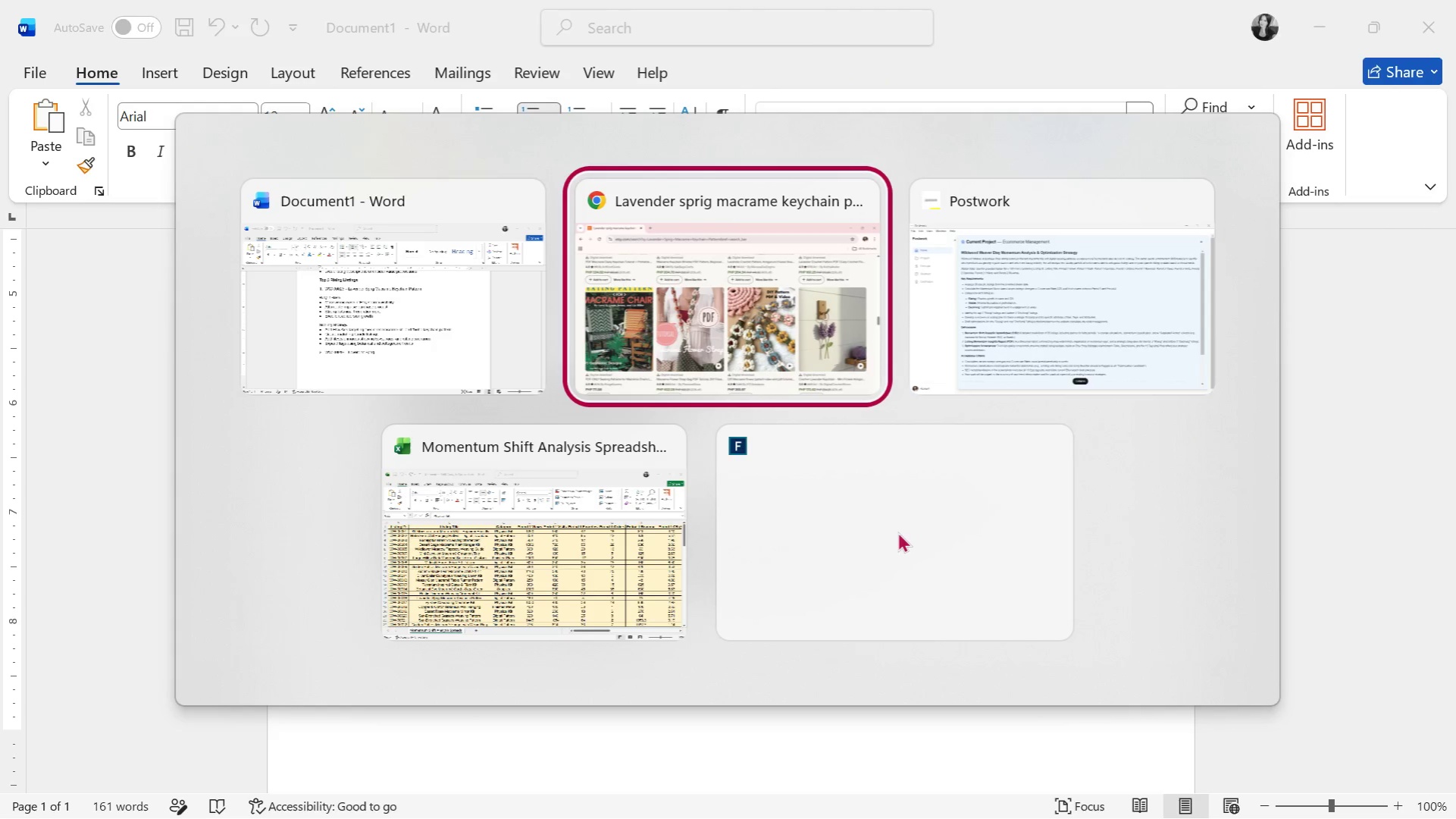 
key(Alt+Tab)
 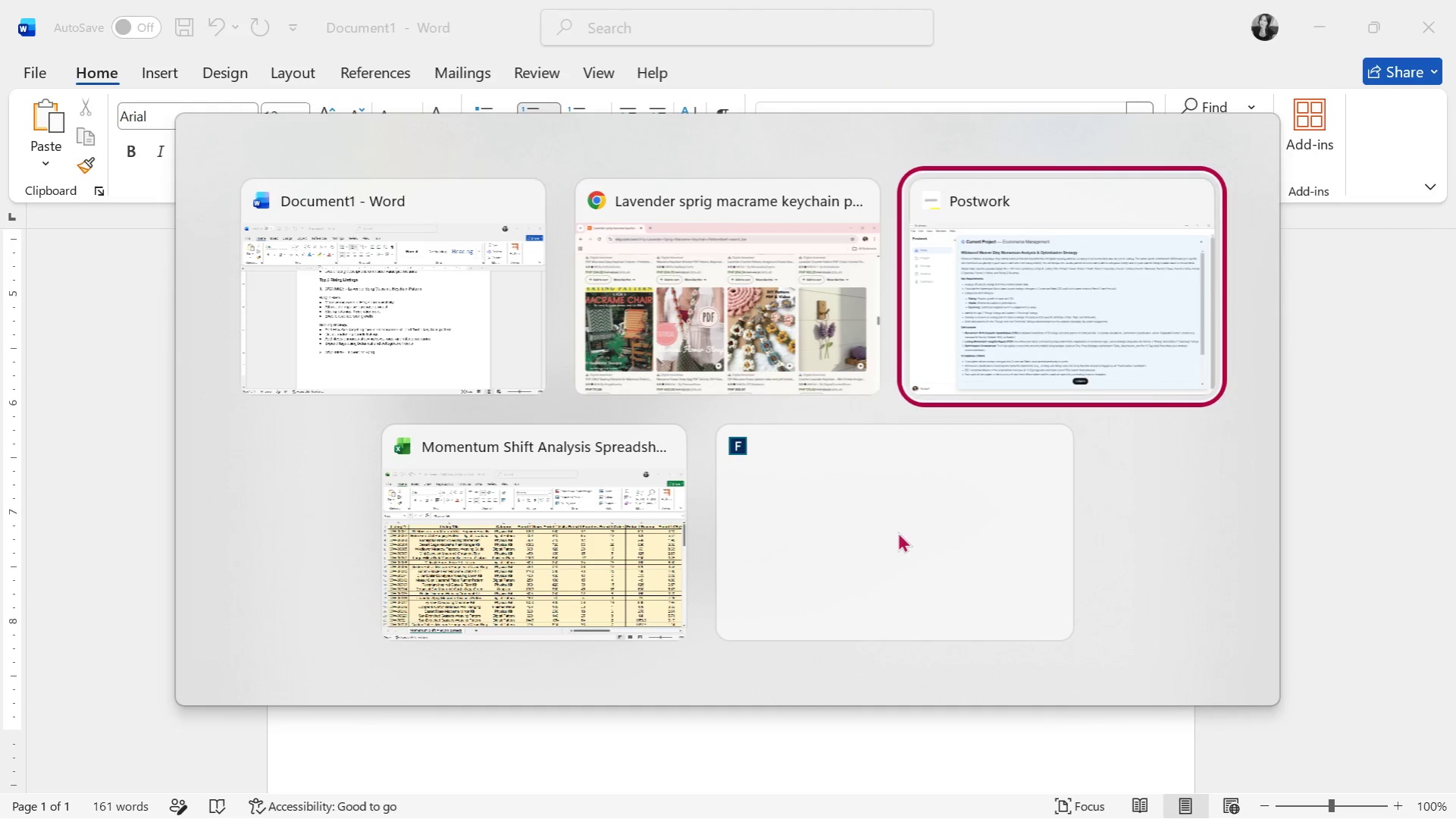 
key(Alt+Tab)
 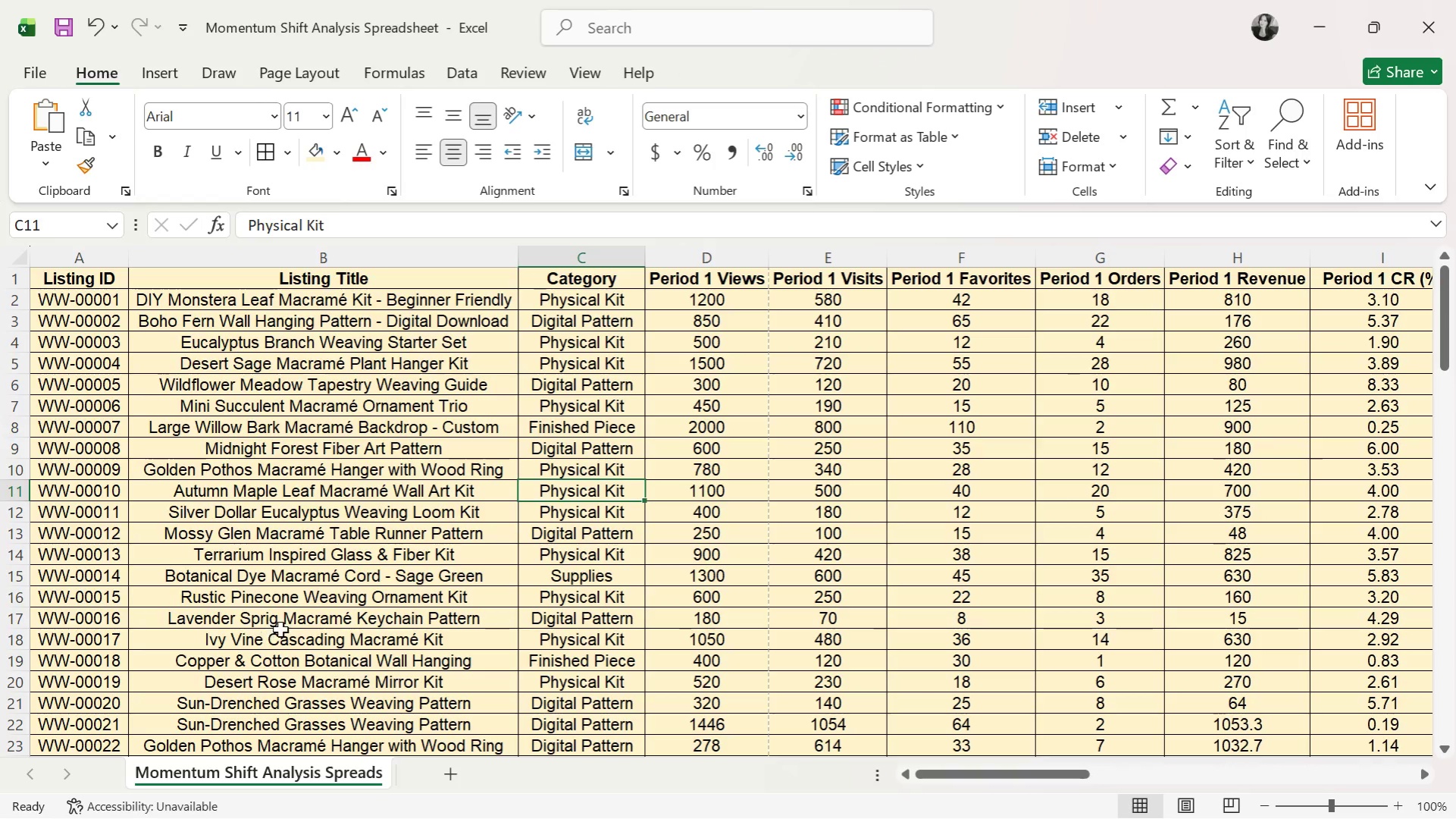 
wait(6.33)
 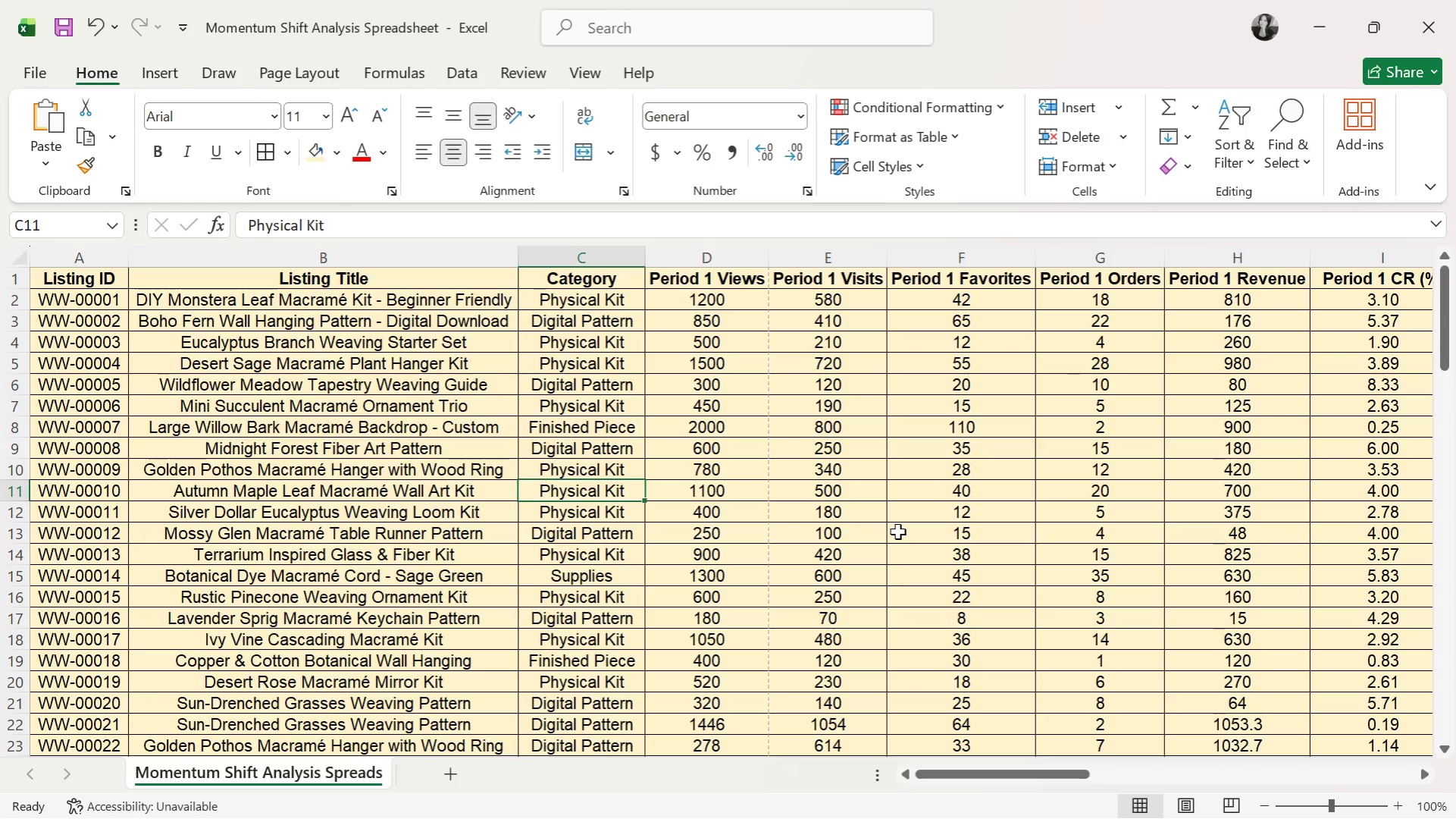 
scroll: coordinate [336, 613], scroll_direction: down, amount: 1.0
 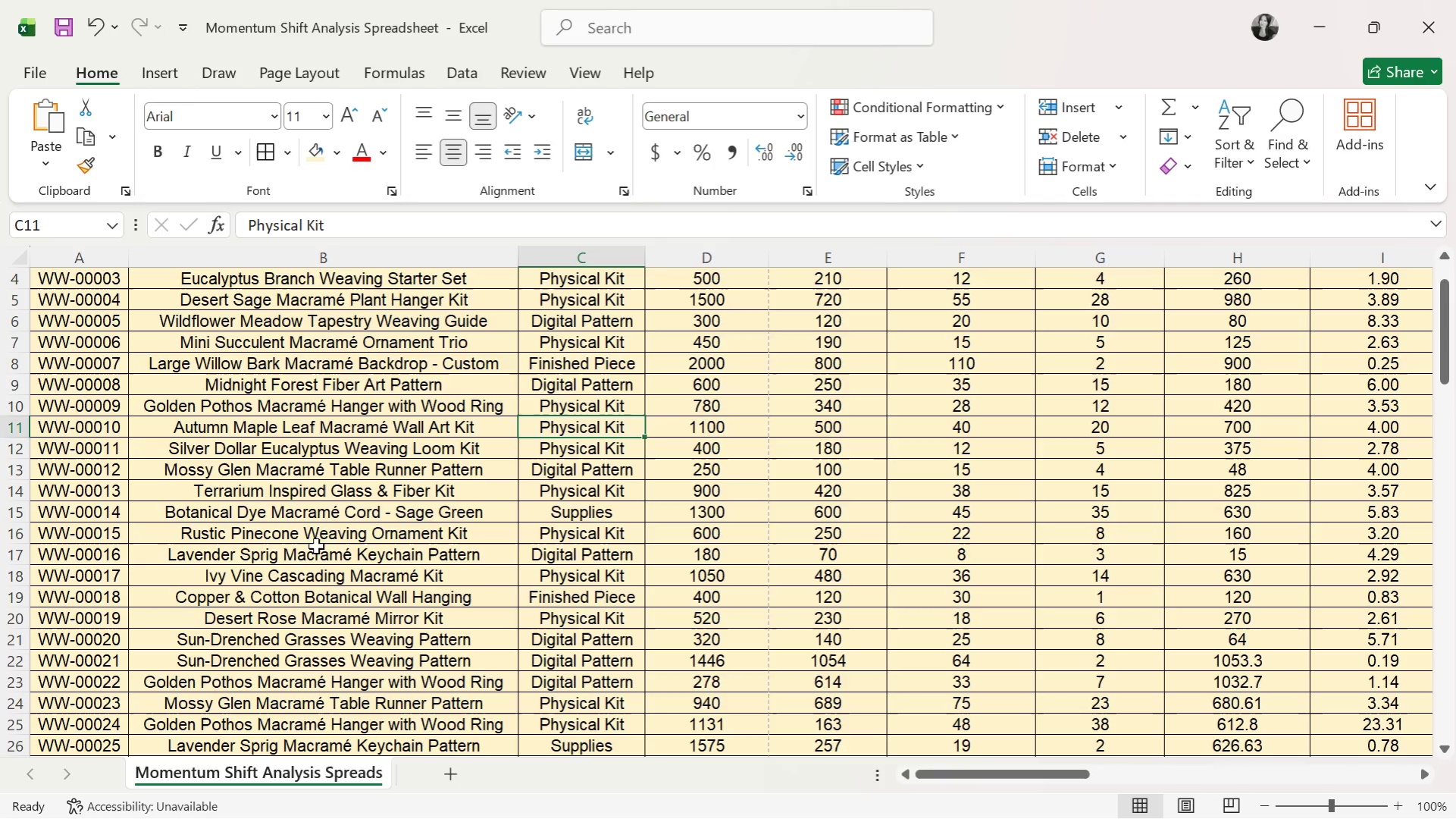 
wait(5.31)
 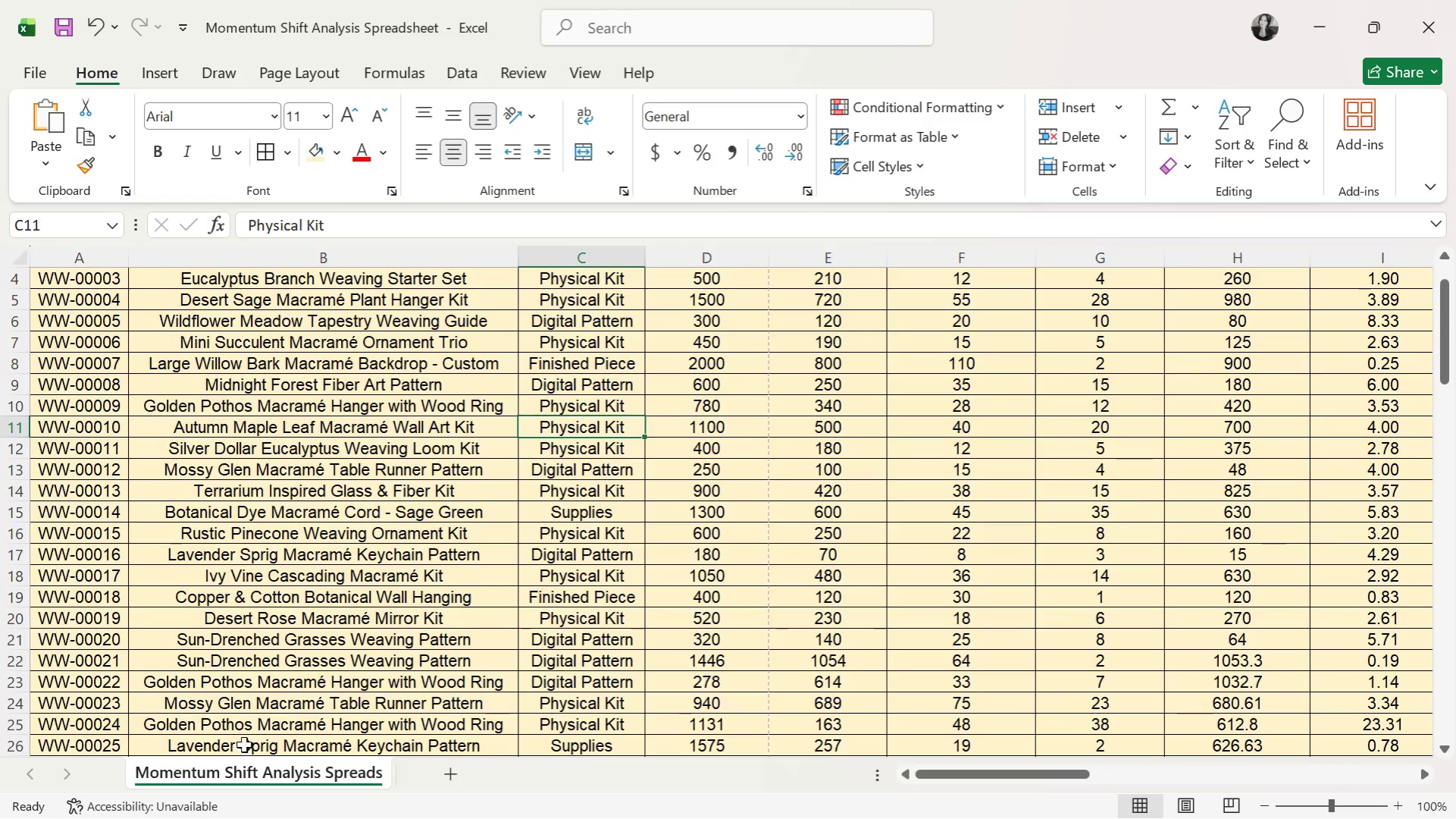 
left_click([565, 557])
 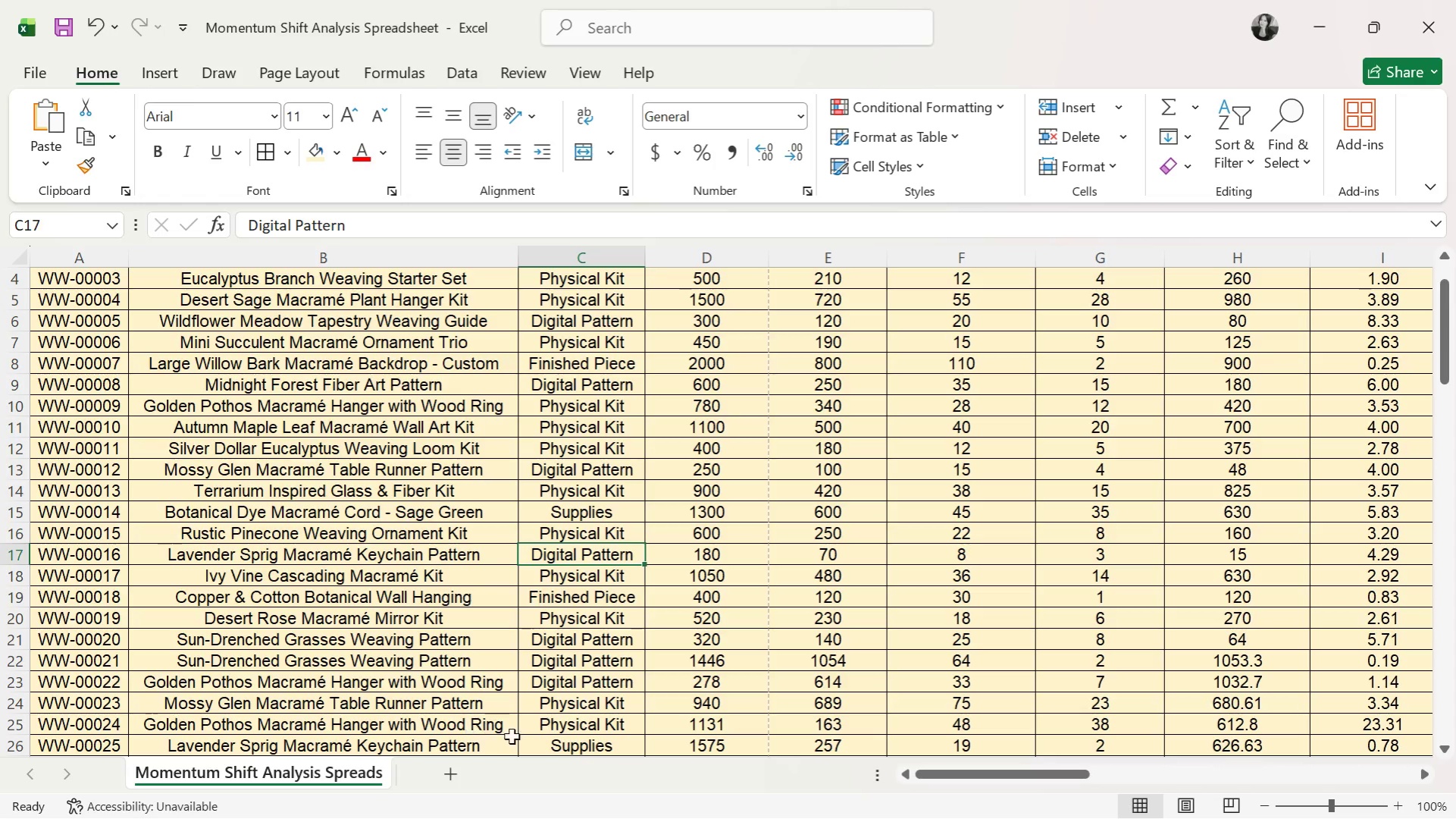 
left_click([563, 750])
 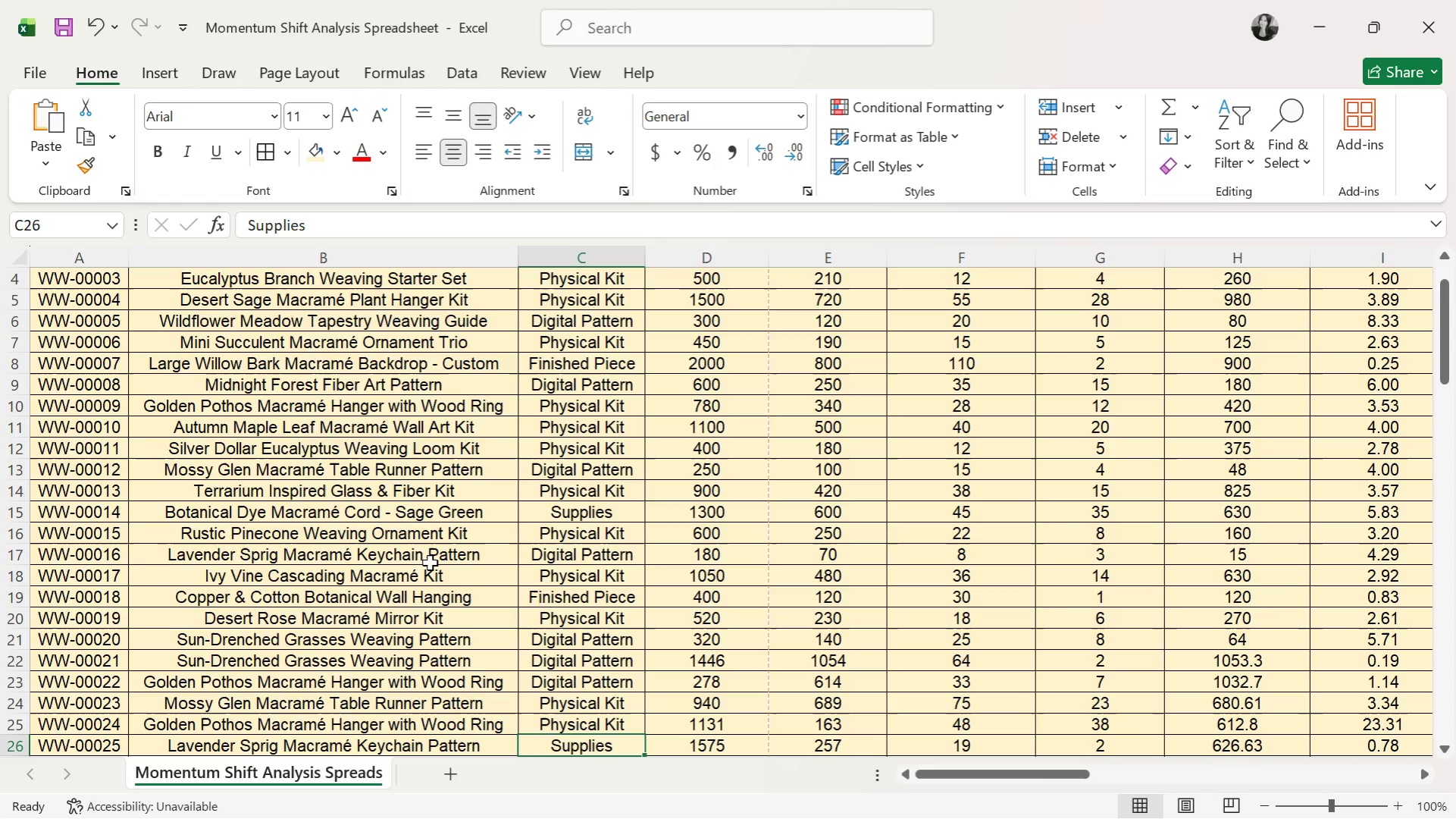 
wait(8.02)
 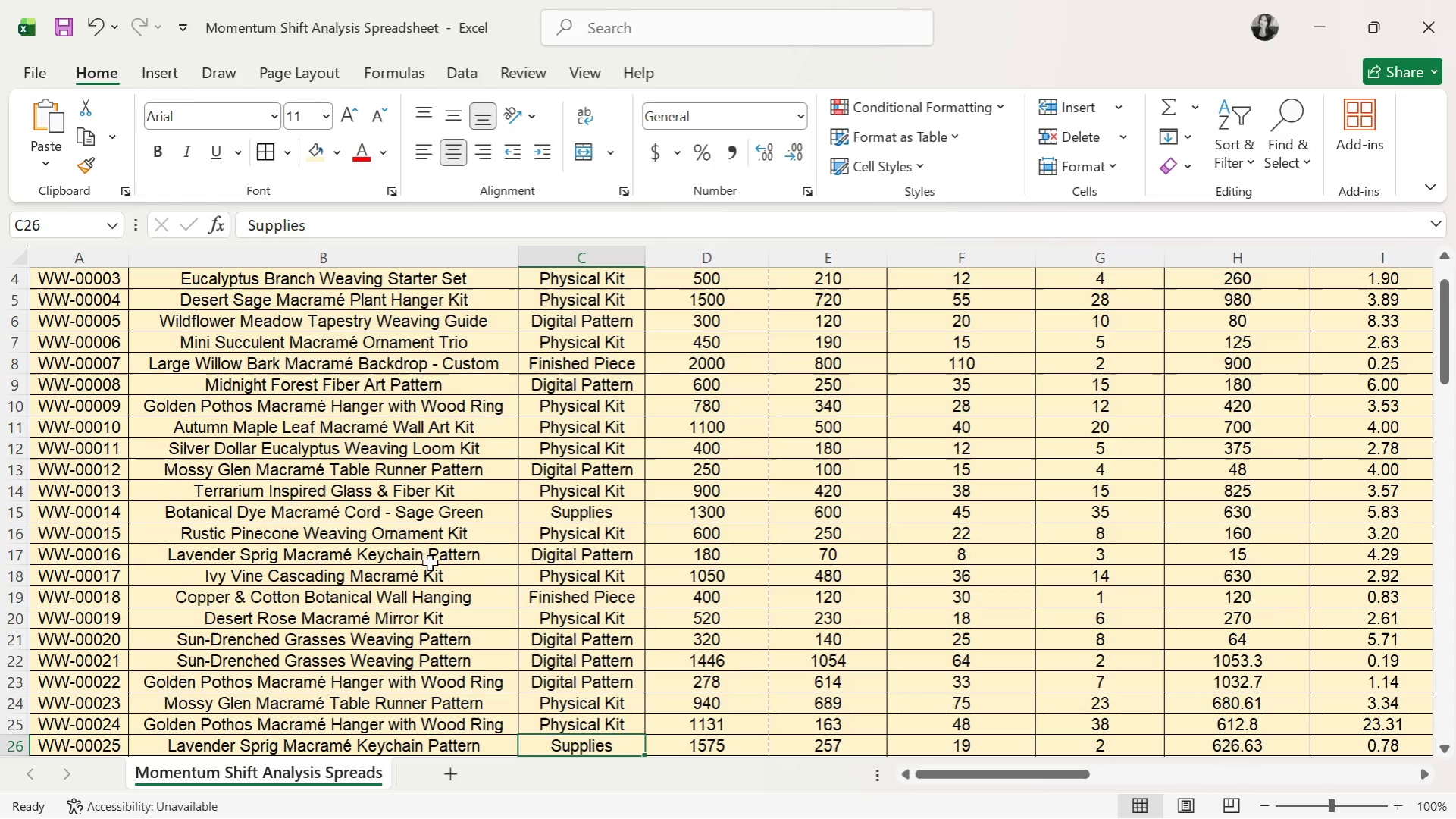 
left_click([610, 546])
 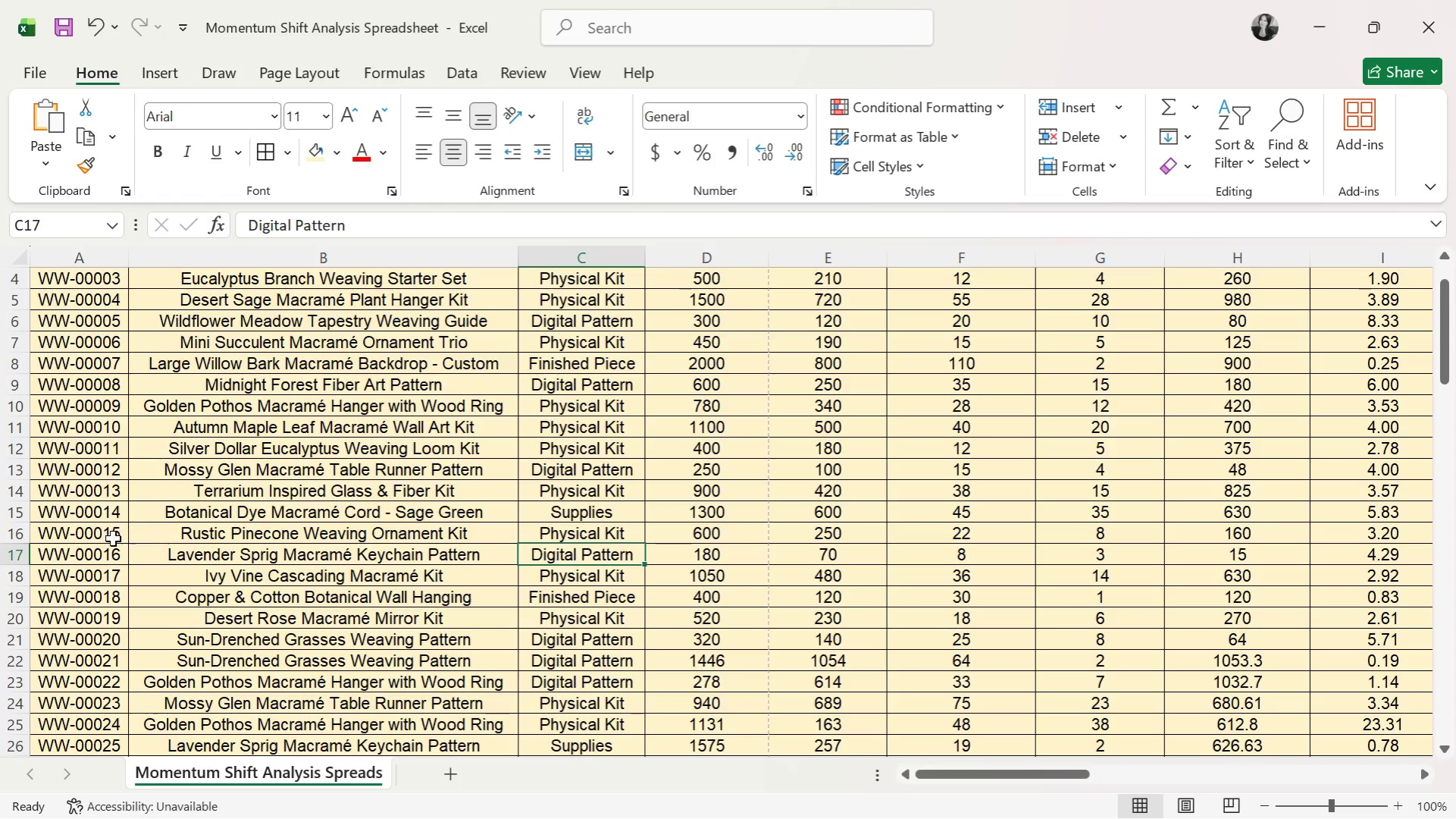 
left_click_drag(start_coordinate=[110, 560], to_coordinate=[352, 564])
 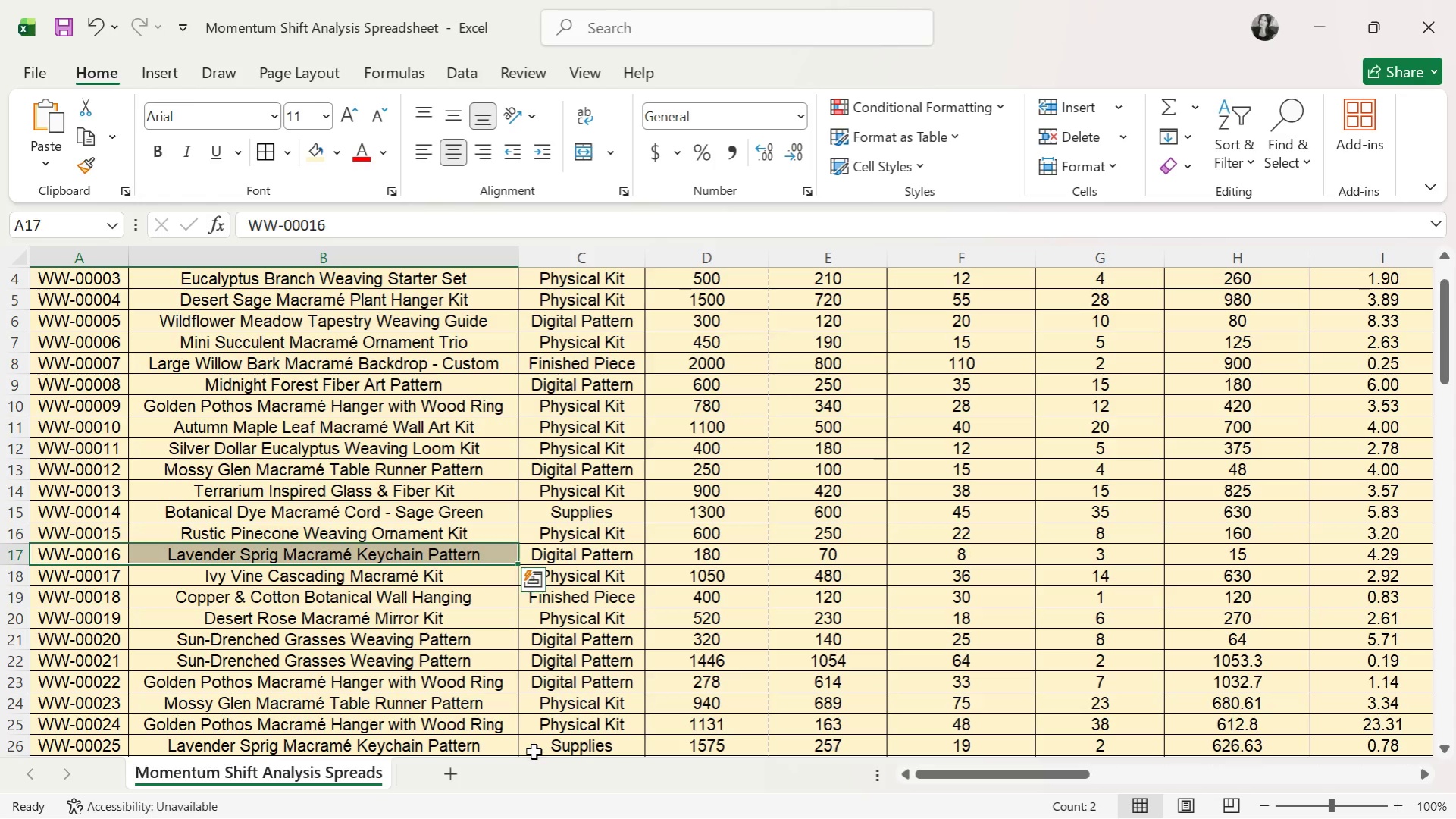 
left_click_drag(start_coordinate=[537, 751], to_coordinate=[402, 748])
 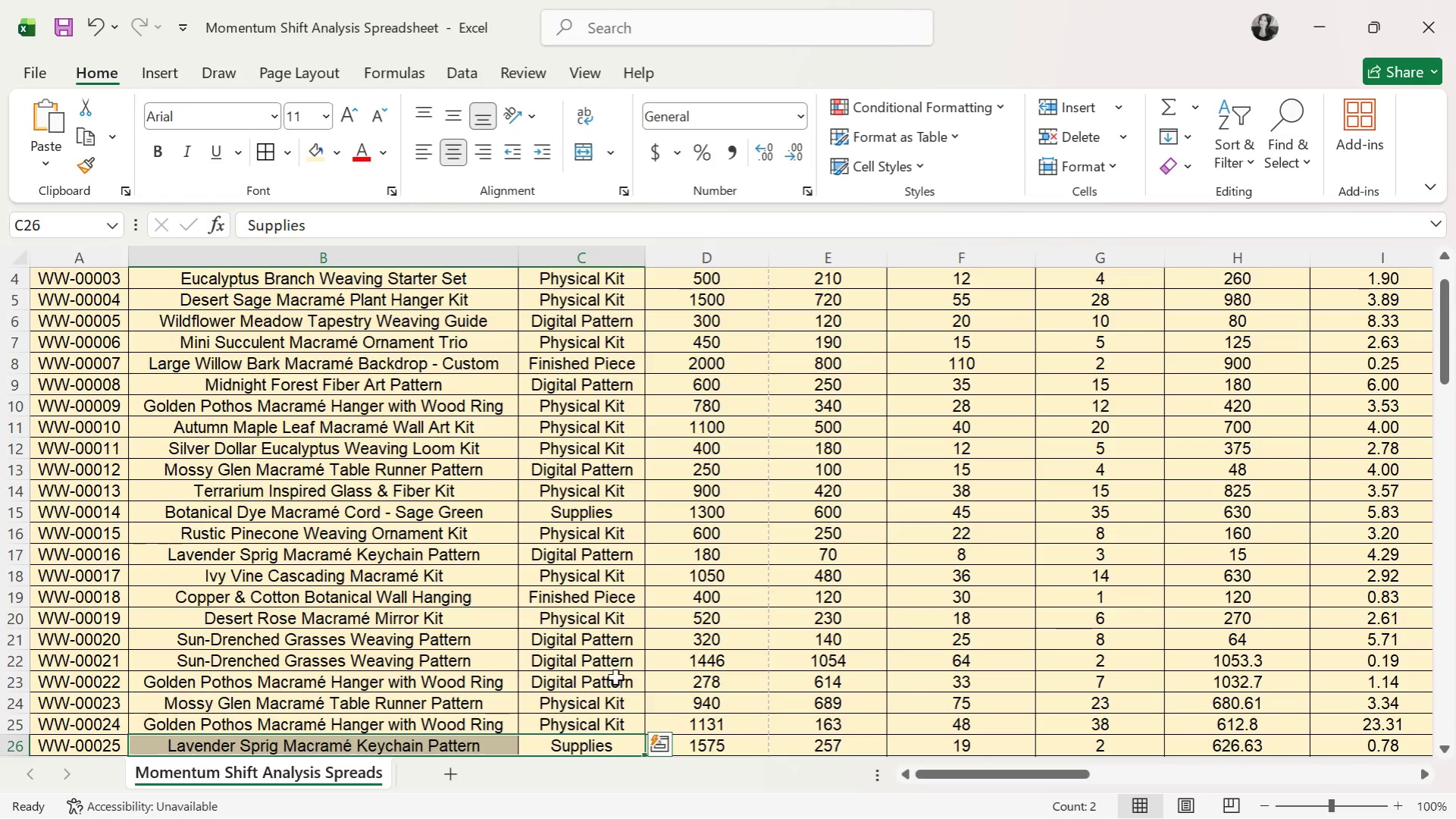 
left_click([595, 629])
 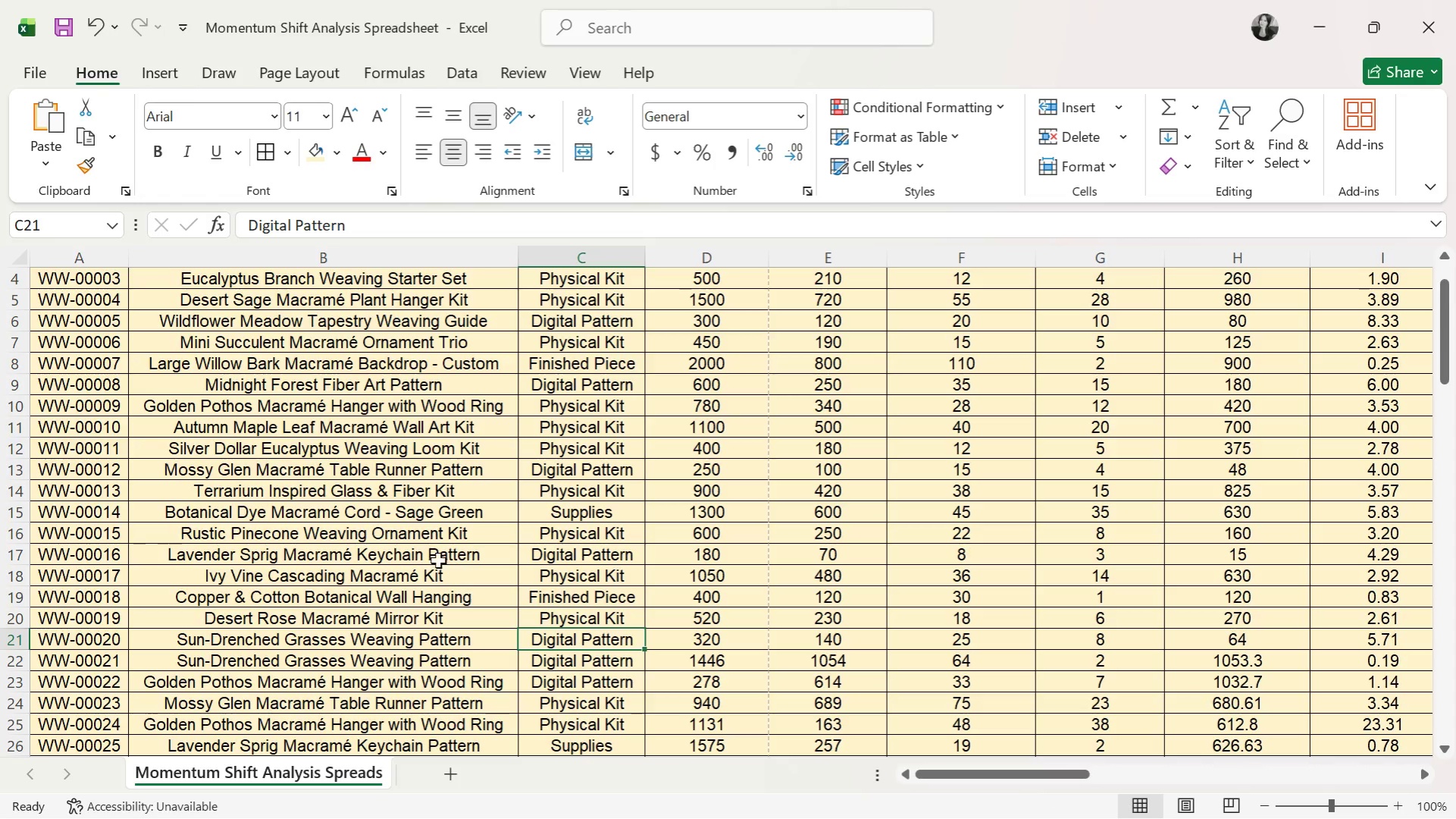 
left_click([434, 556])
 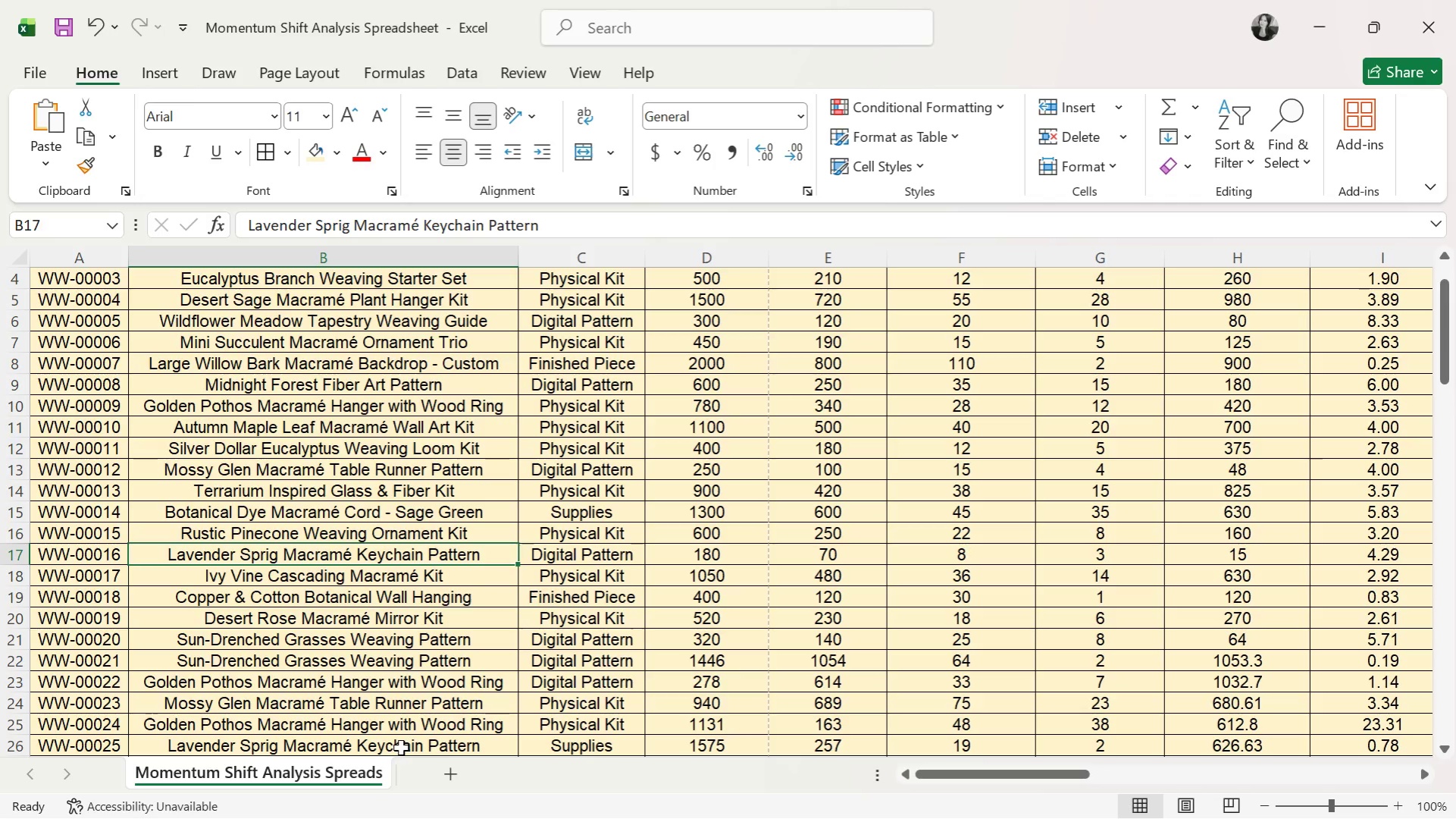 
key(Alt+AltLeft)
 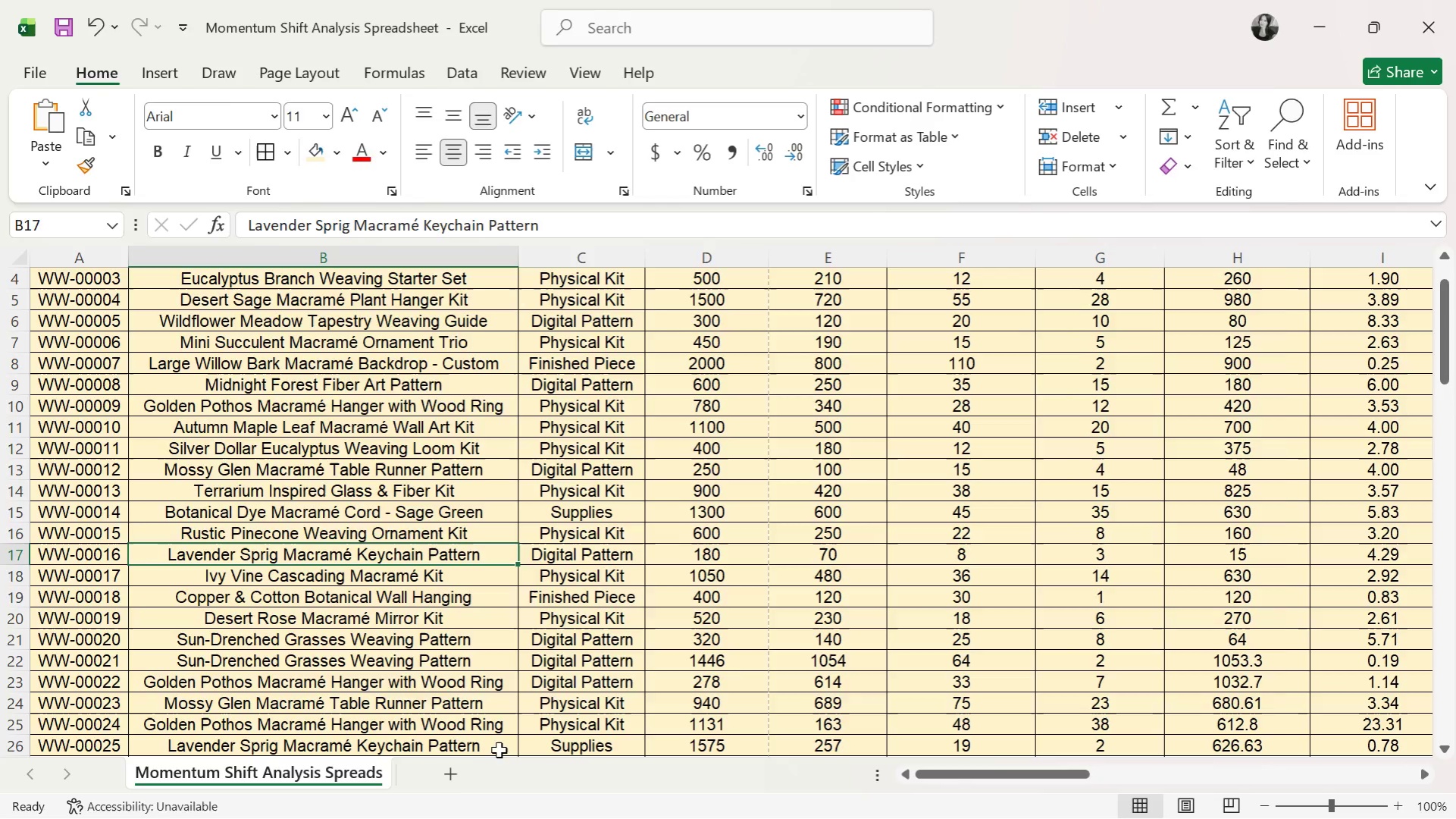 
key(Alt+Tab)
 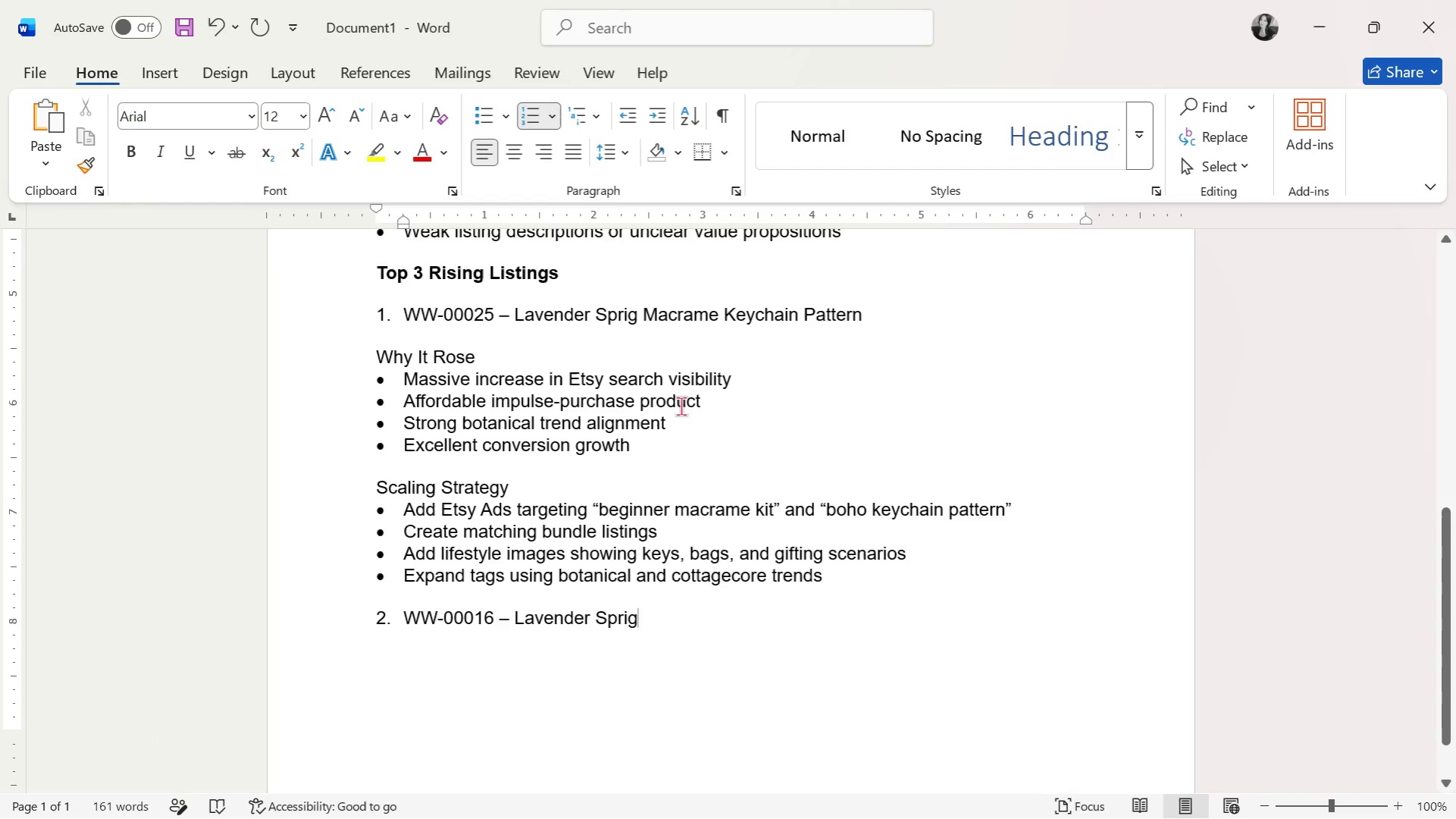 
key(Alt+AltLeft)
 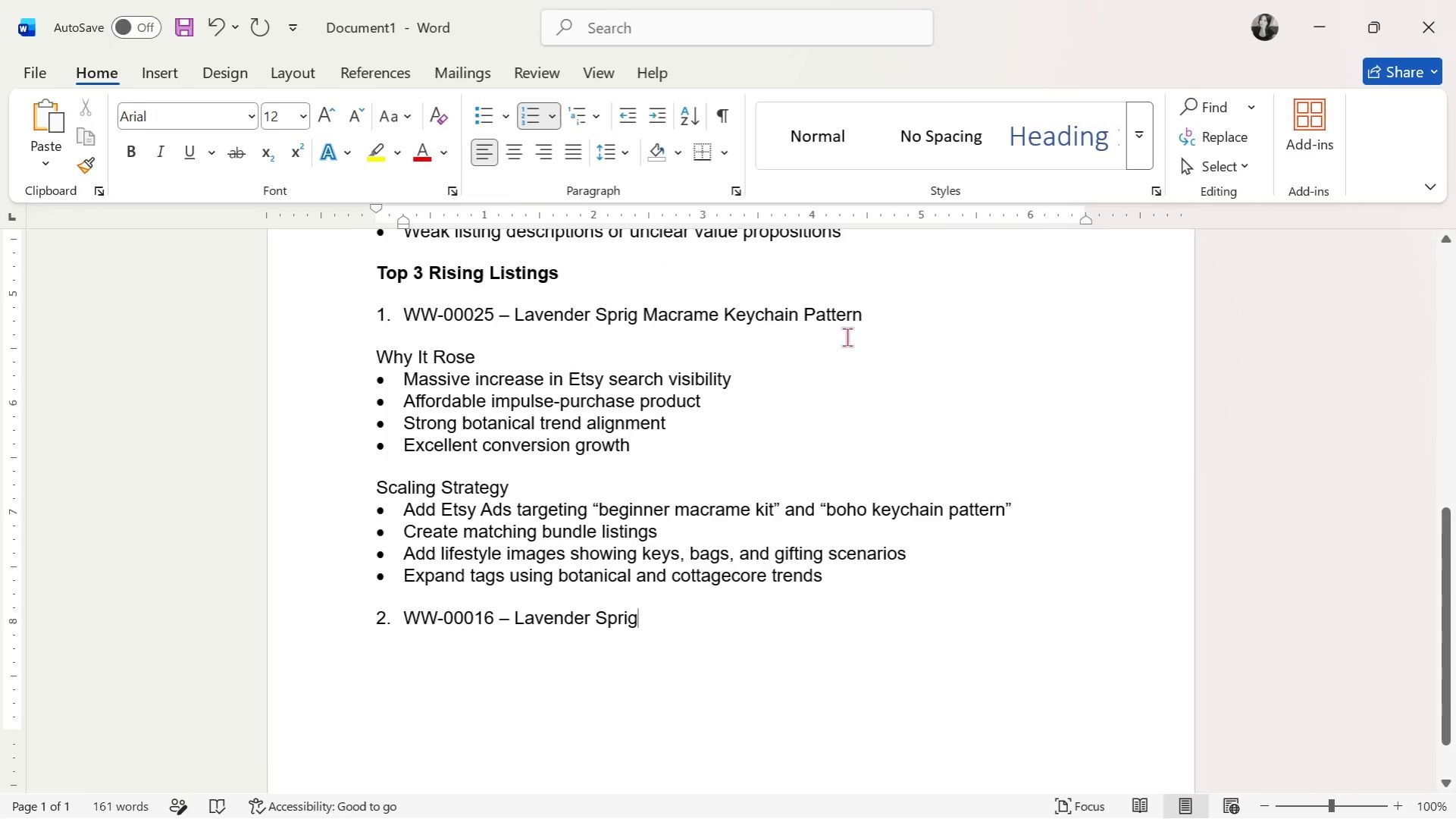 
key(Alt+Tab)
 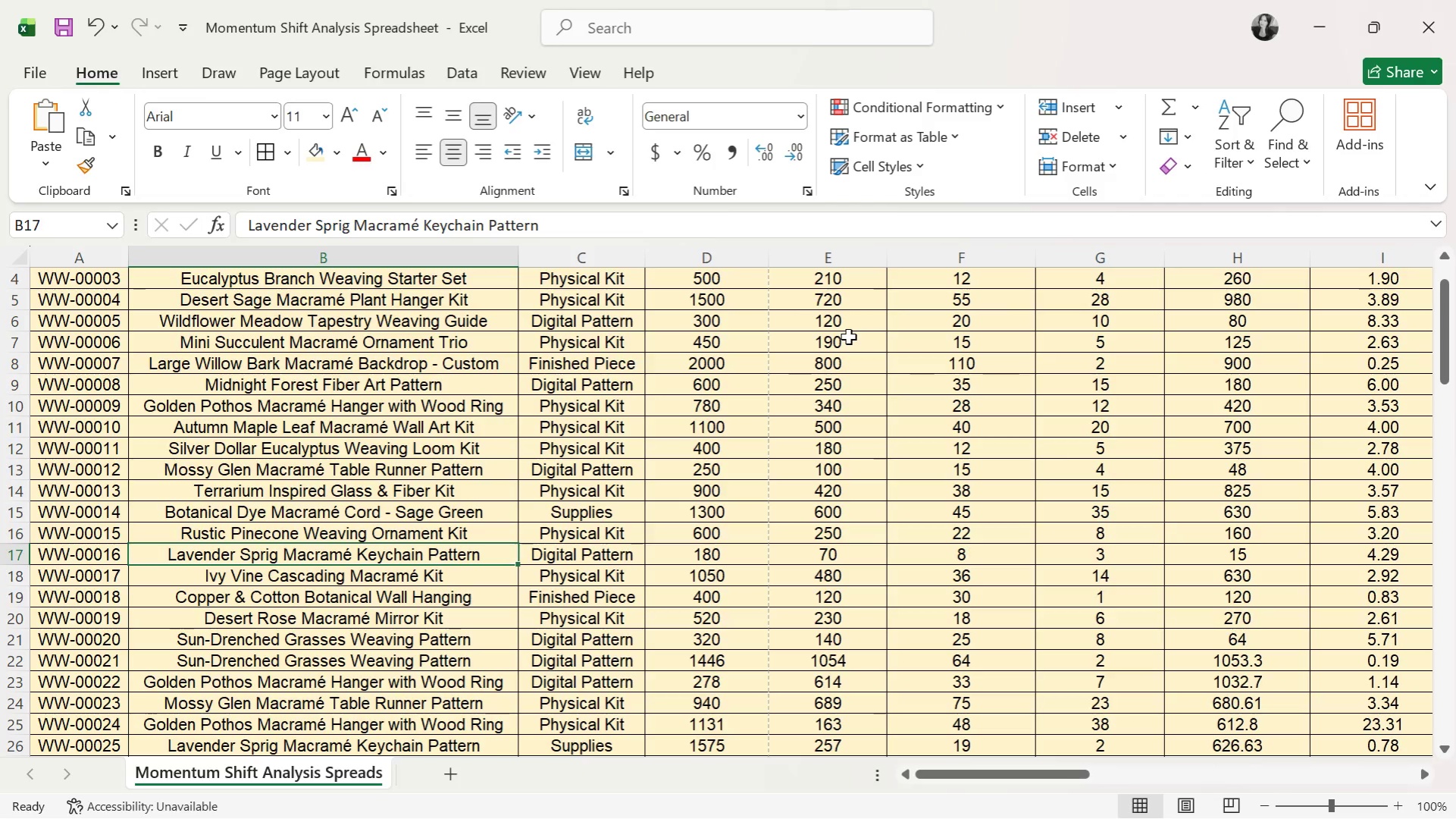 
key(Alt+AltLeft)
 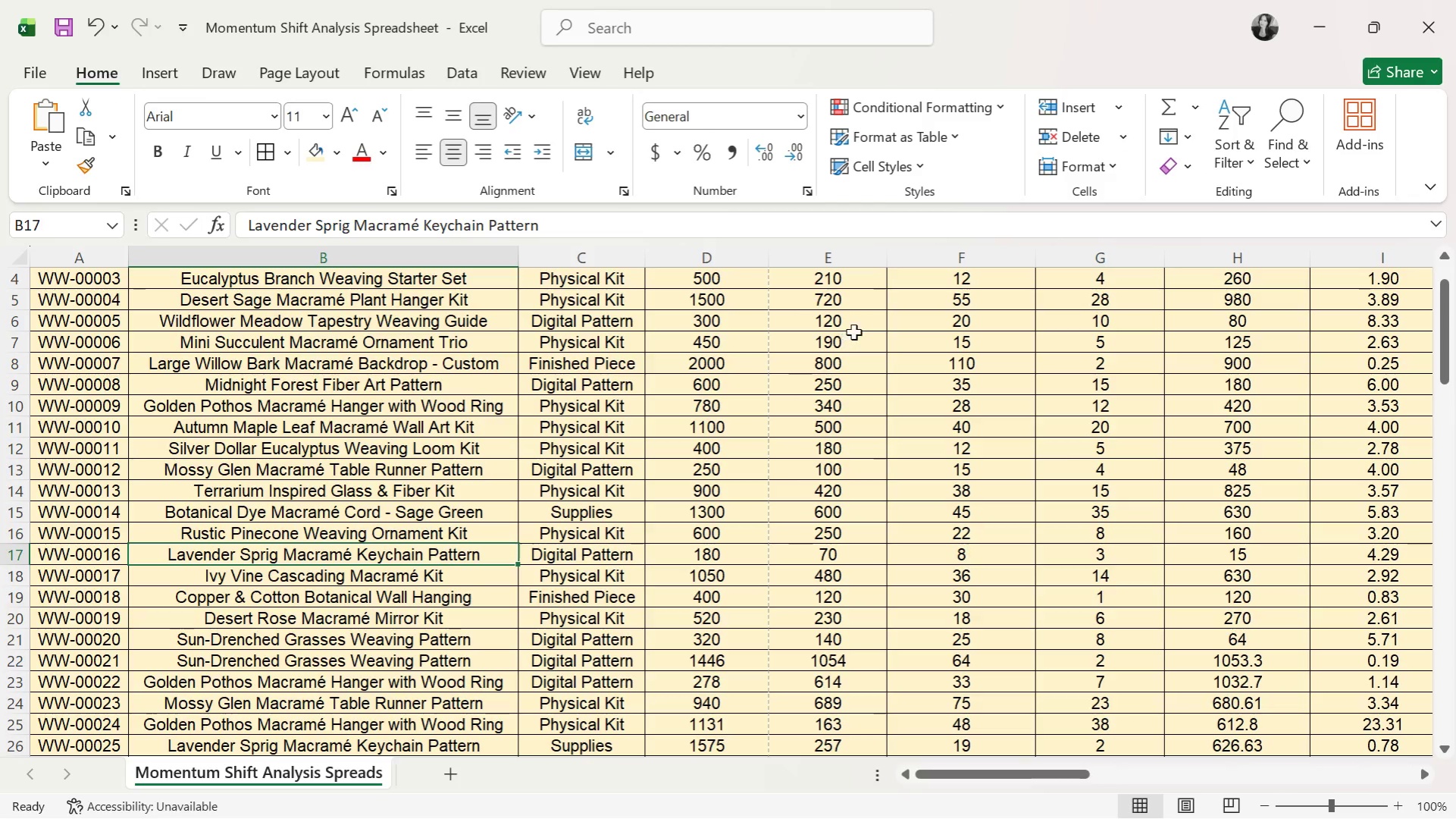 
key(Alt+Tab)
 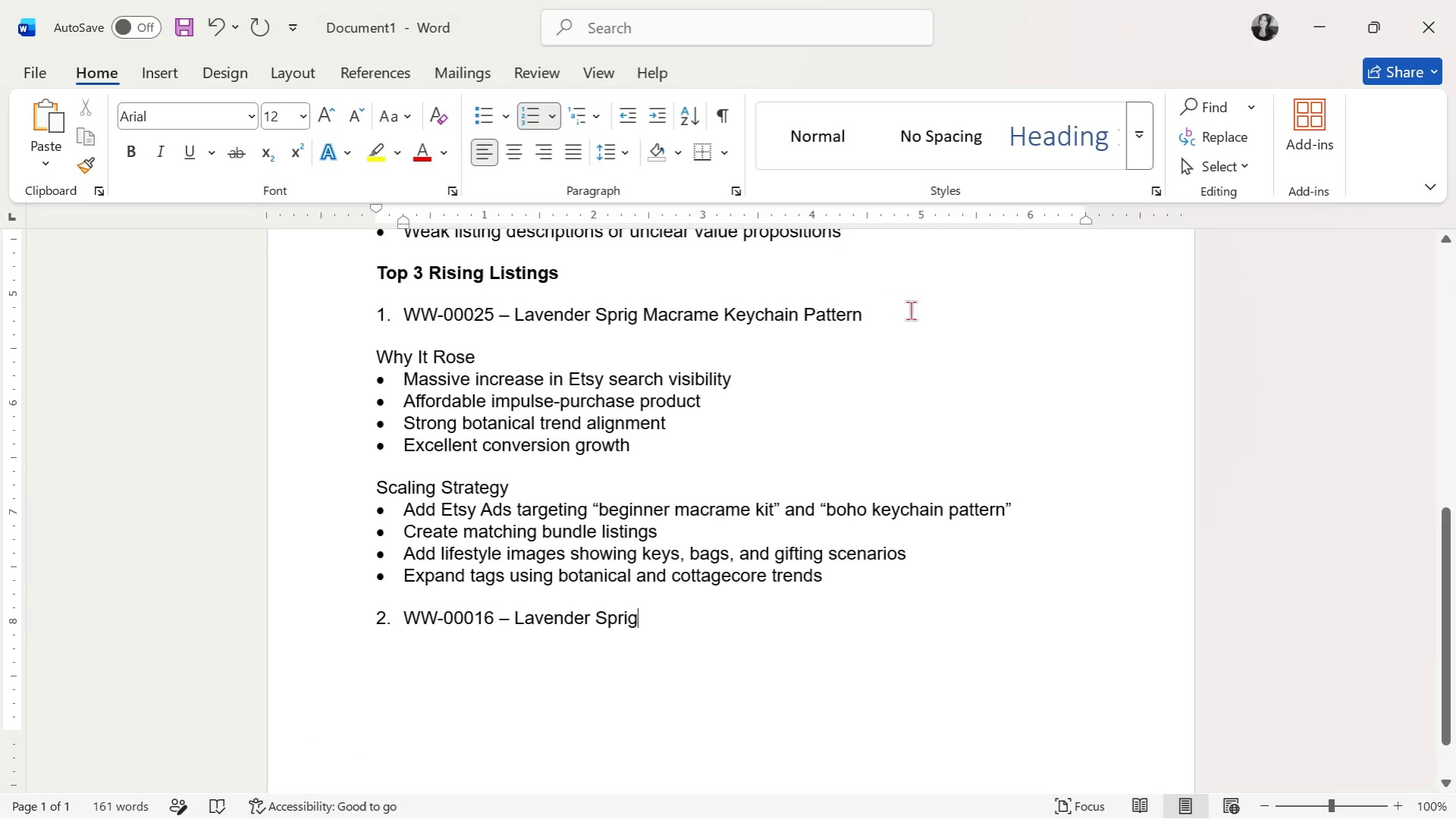 
left_click([914, 312])
 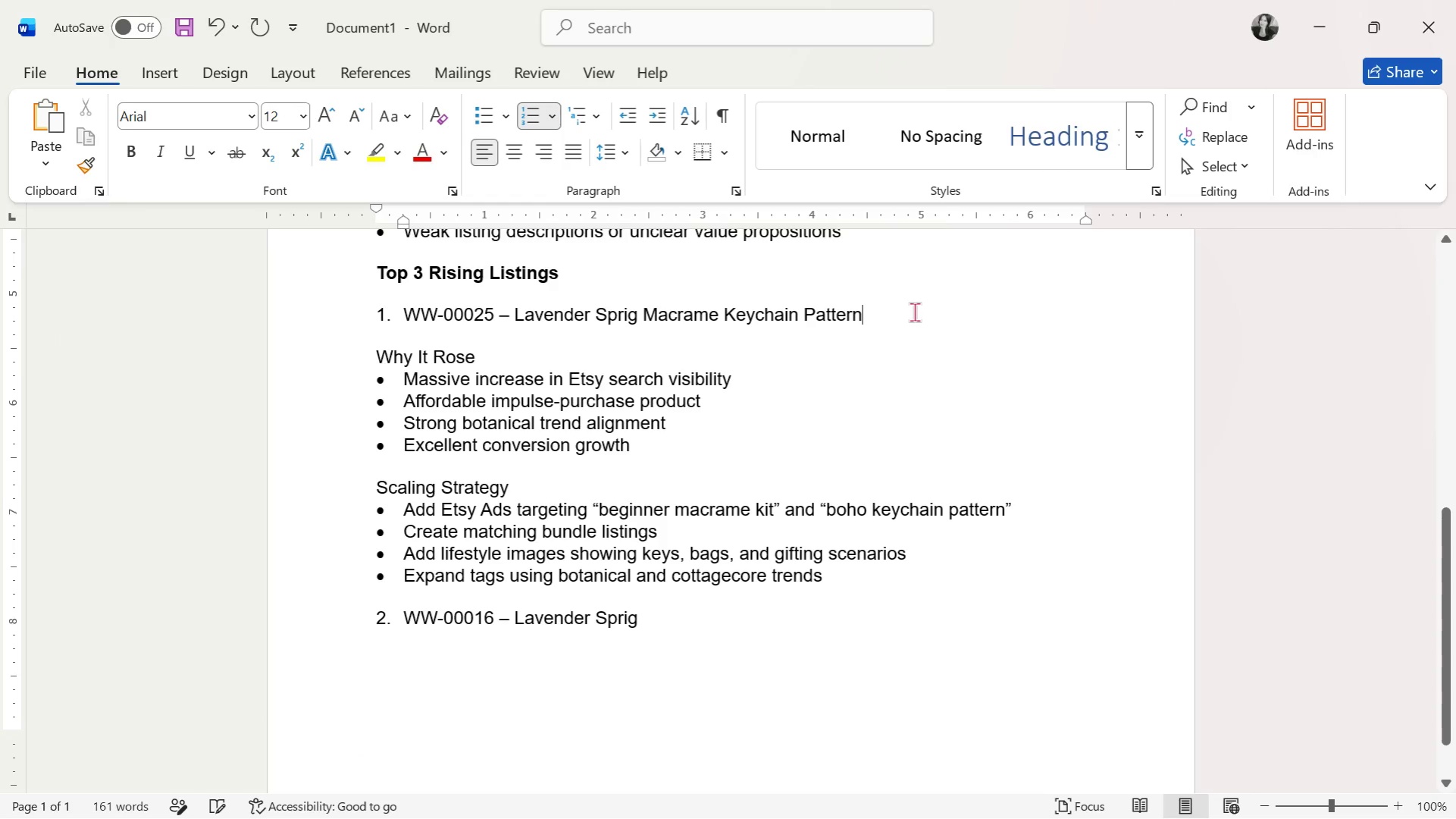 
type( - Supploes)
key(Backspace)
key(Backspace)
key(Backspace)
type(ies)
 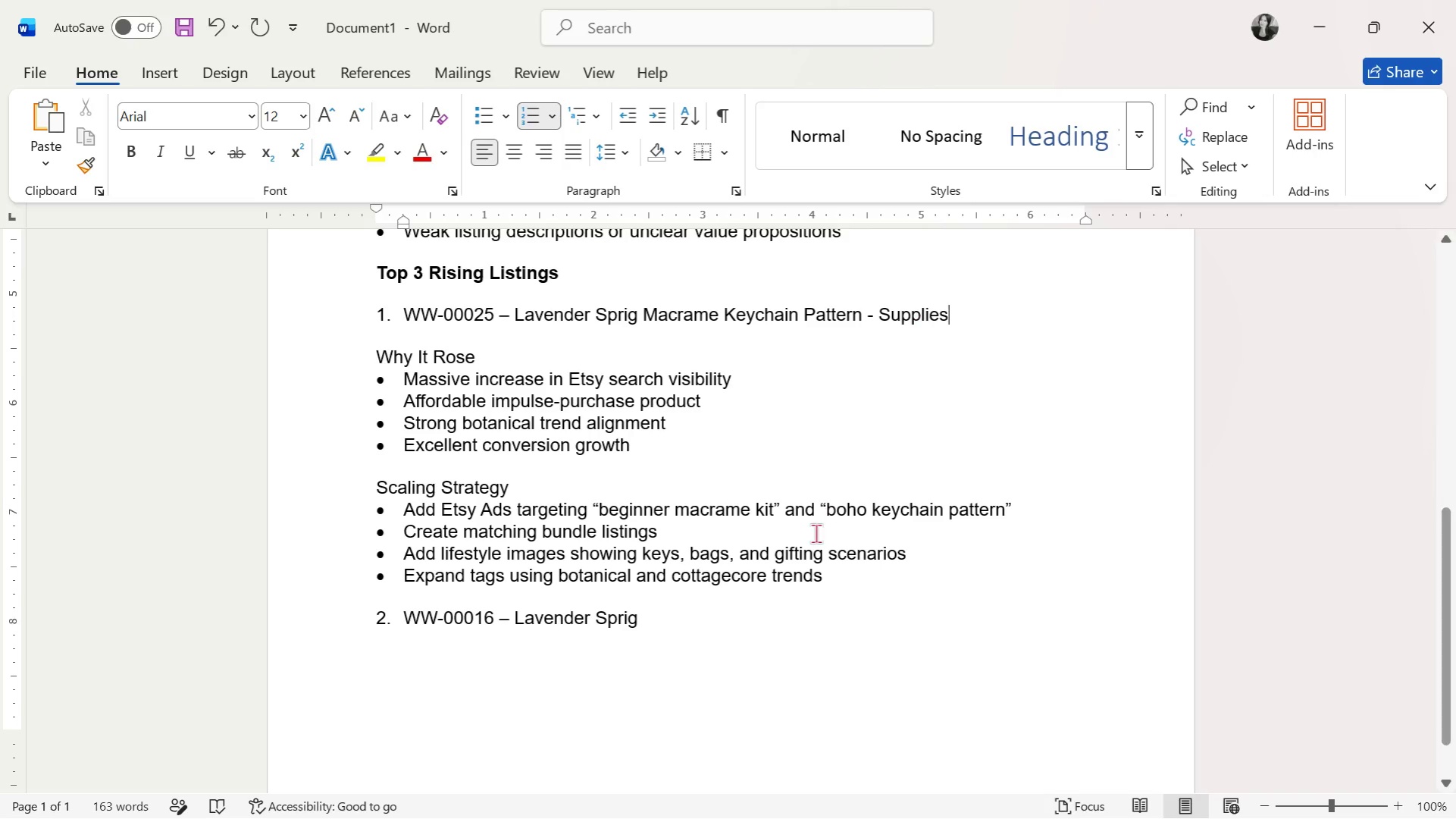 
left_click([661, 613])
 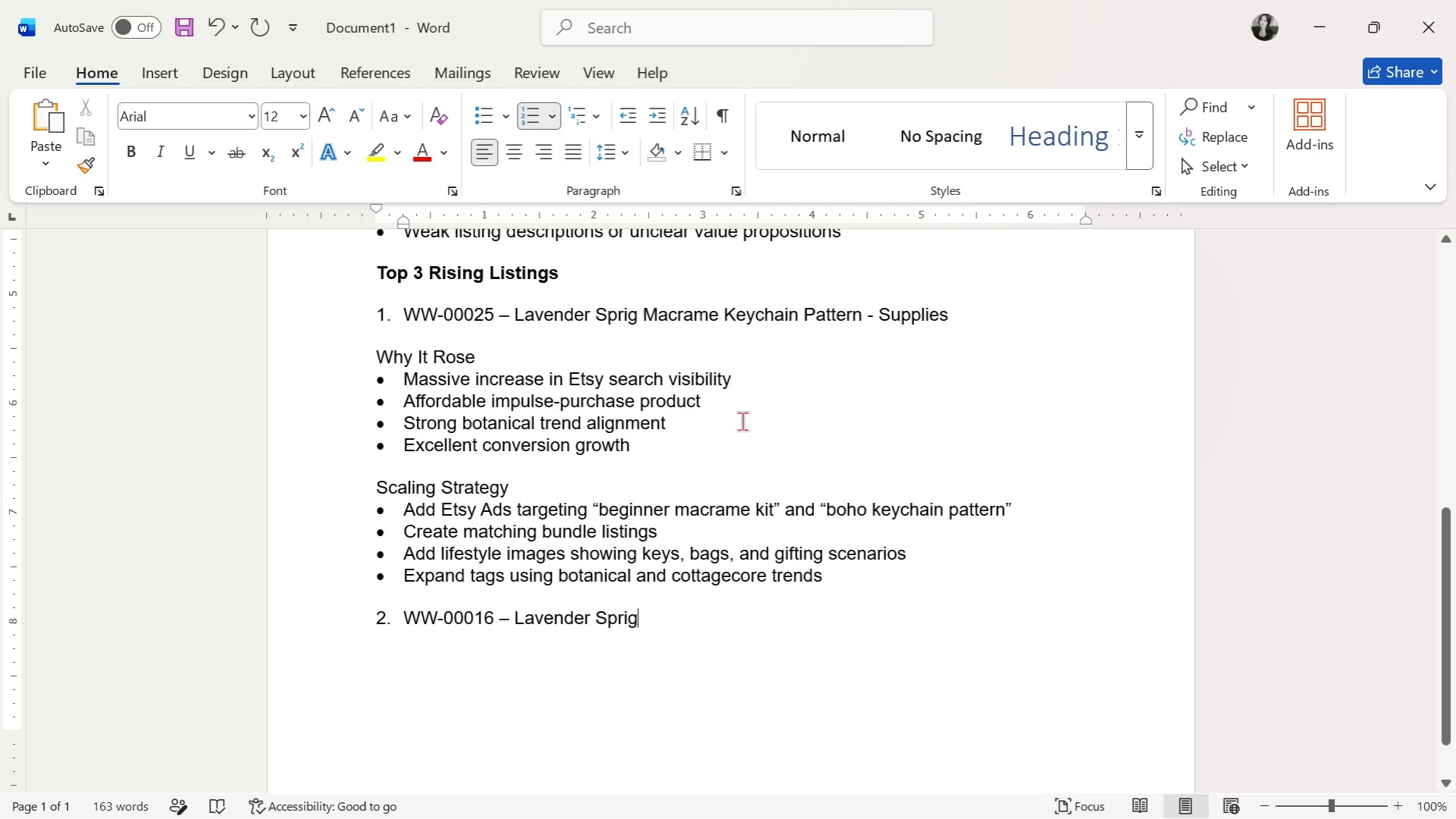 
type( Macrame Ket)
key(Backspace)
type(yc)
 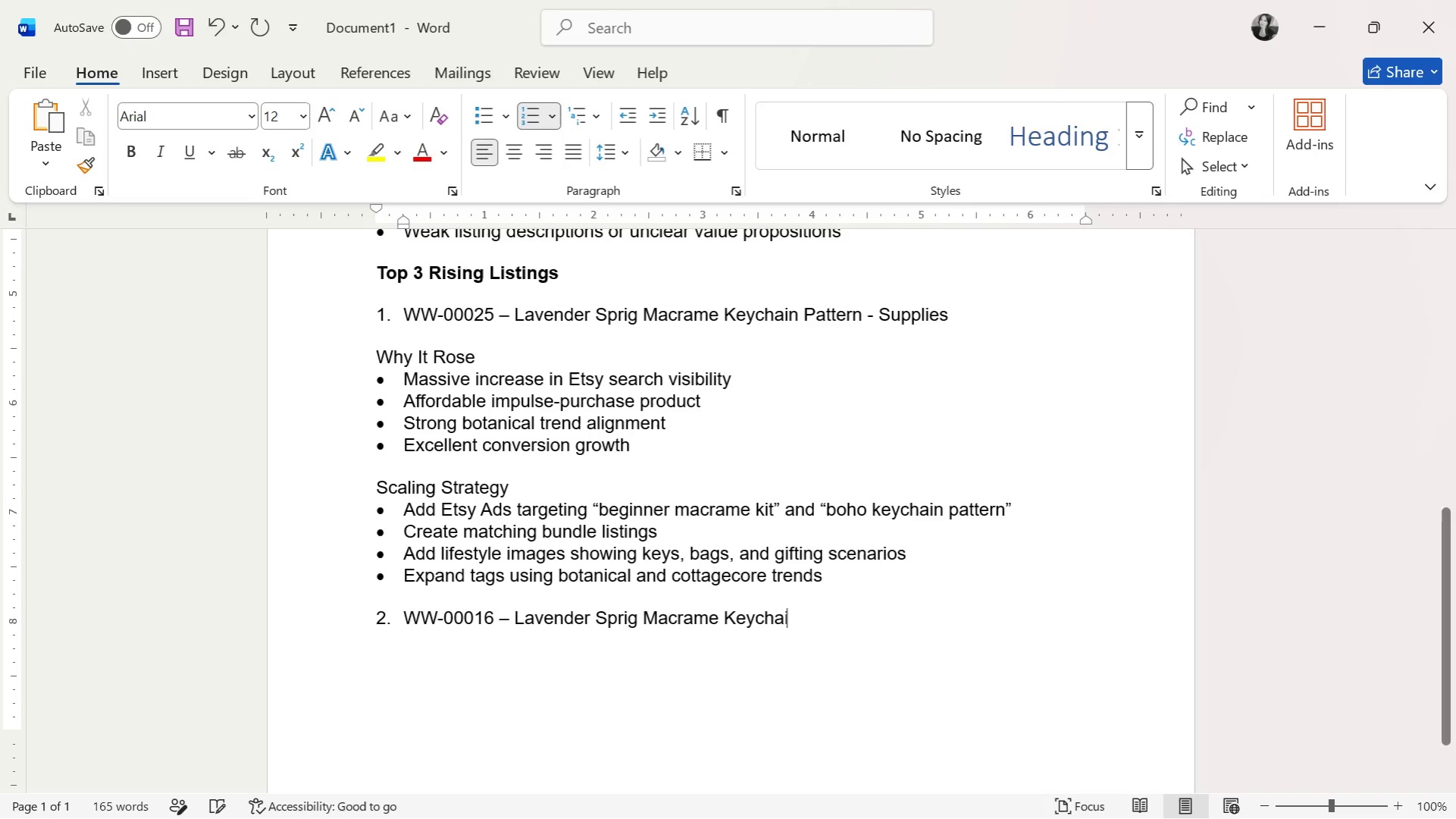 